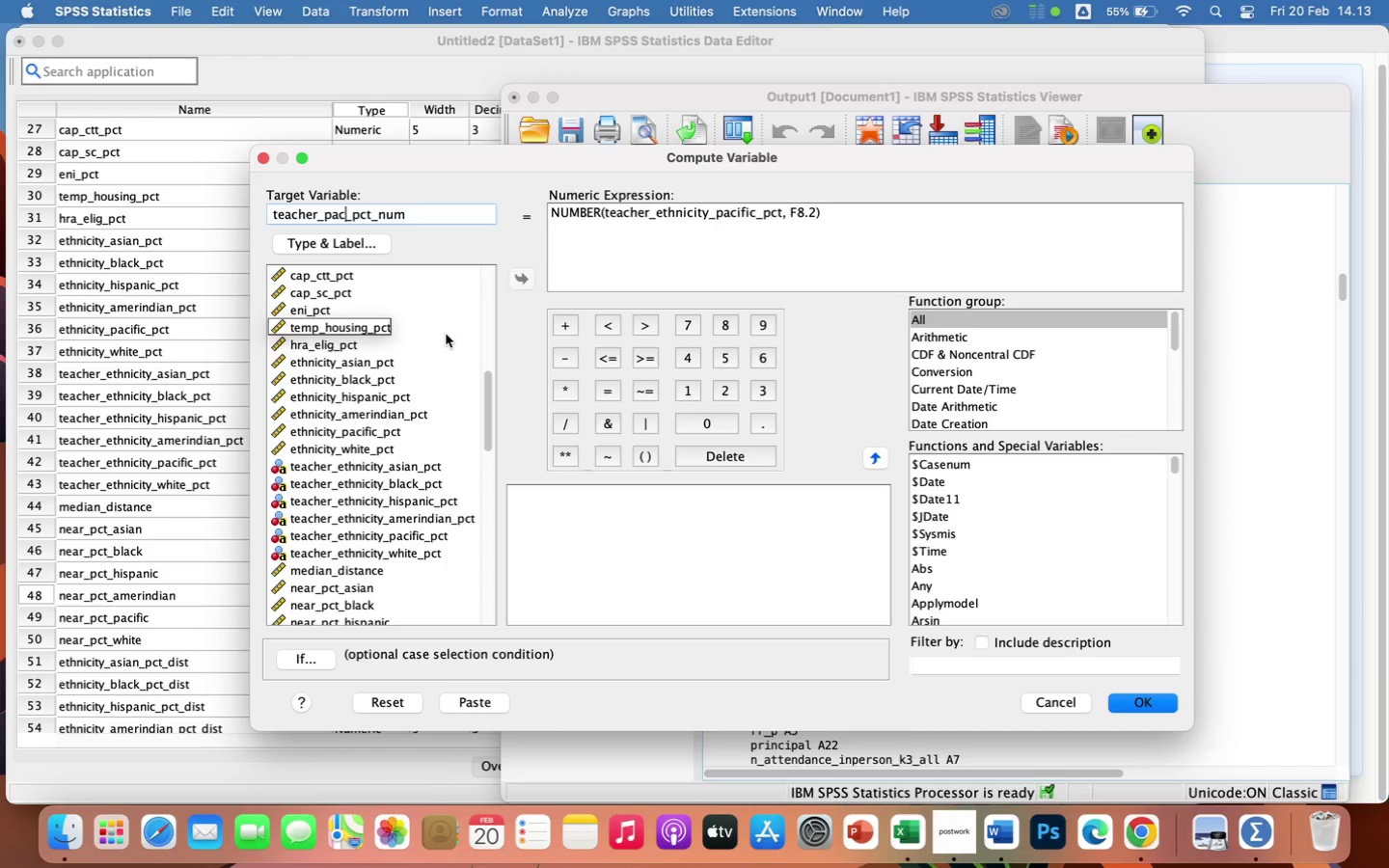 
key(Backspace)
 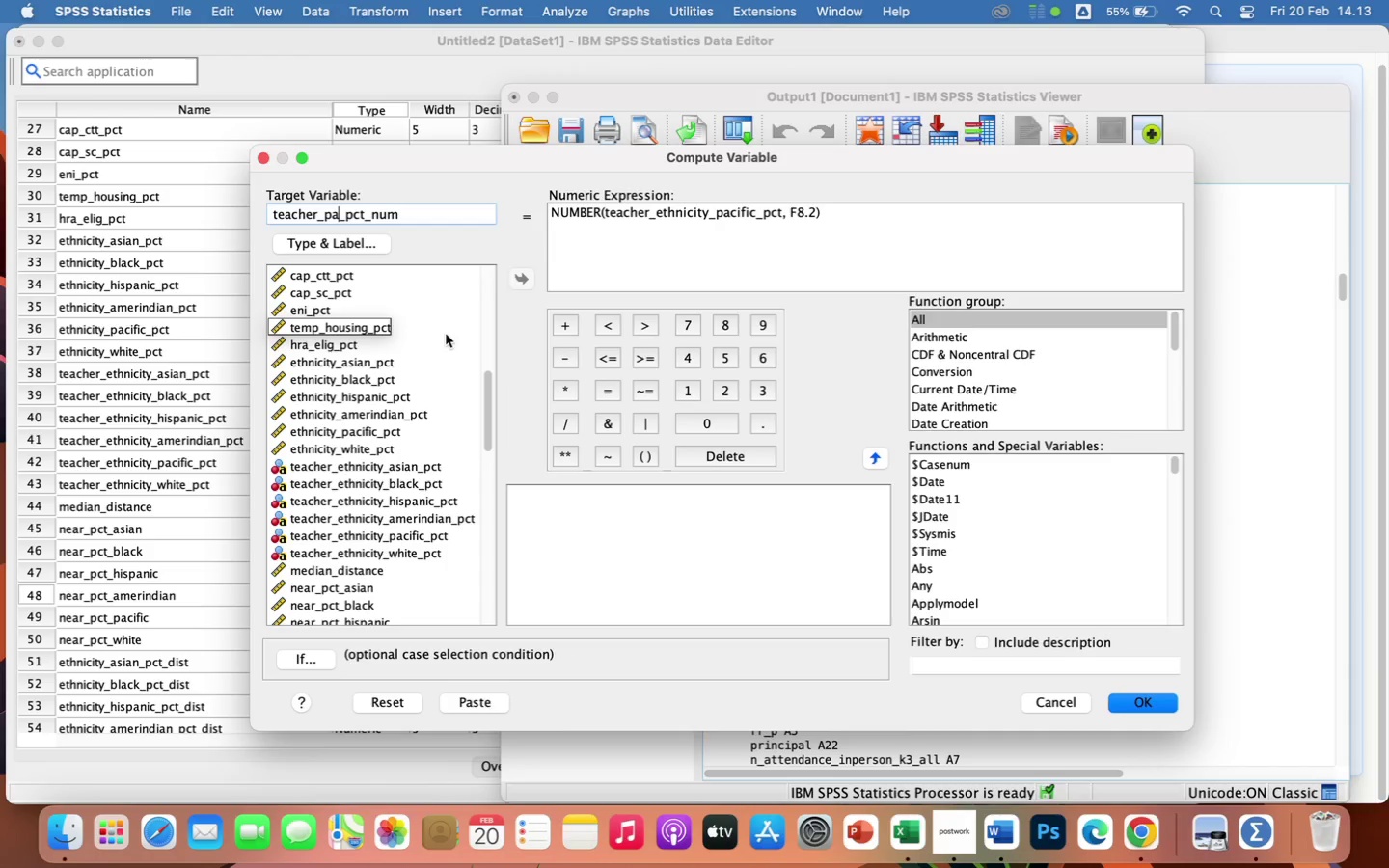 
key(Backspace)
 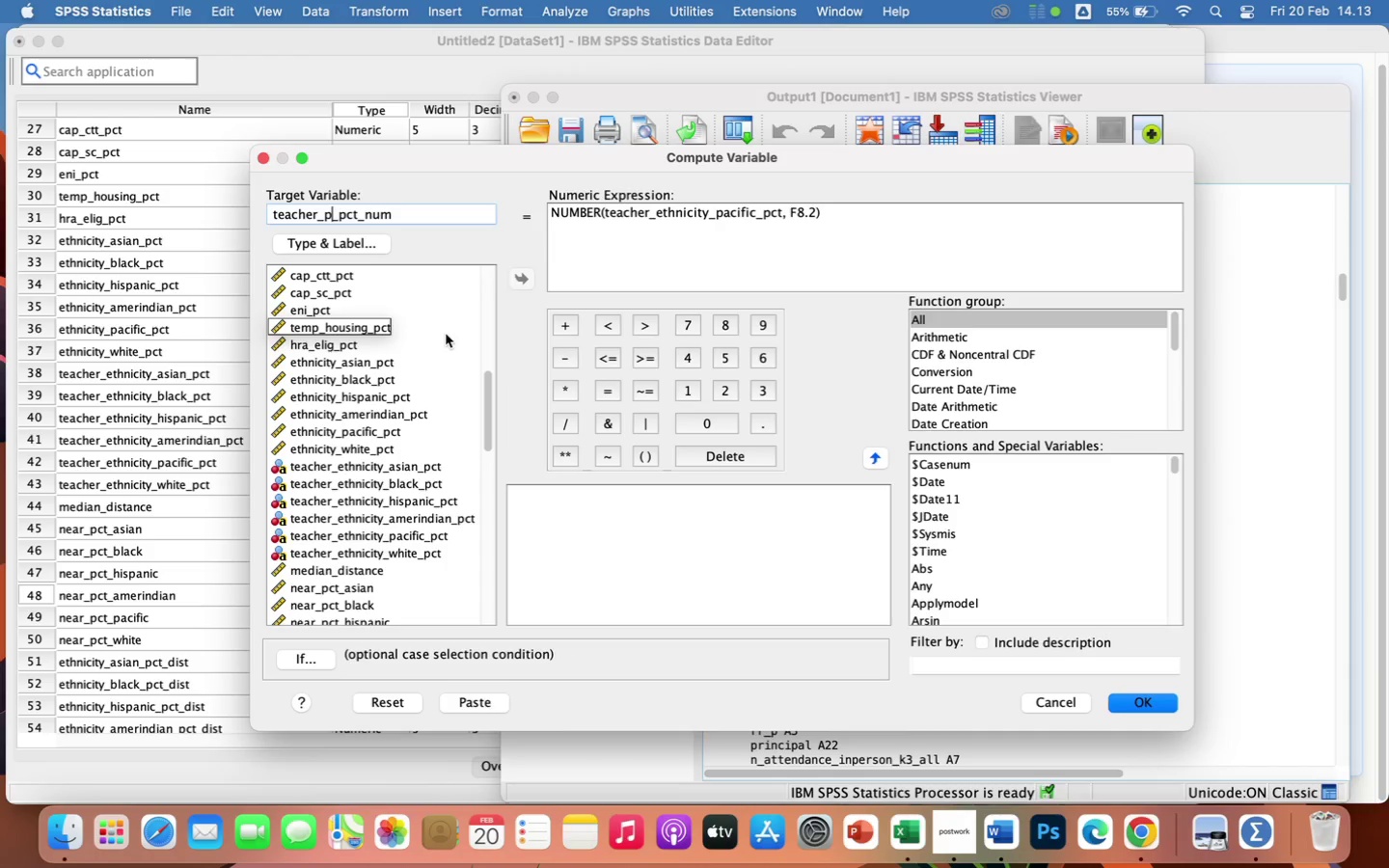 
key(Backspace)
 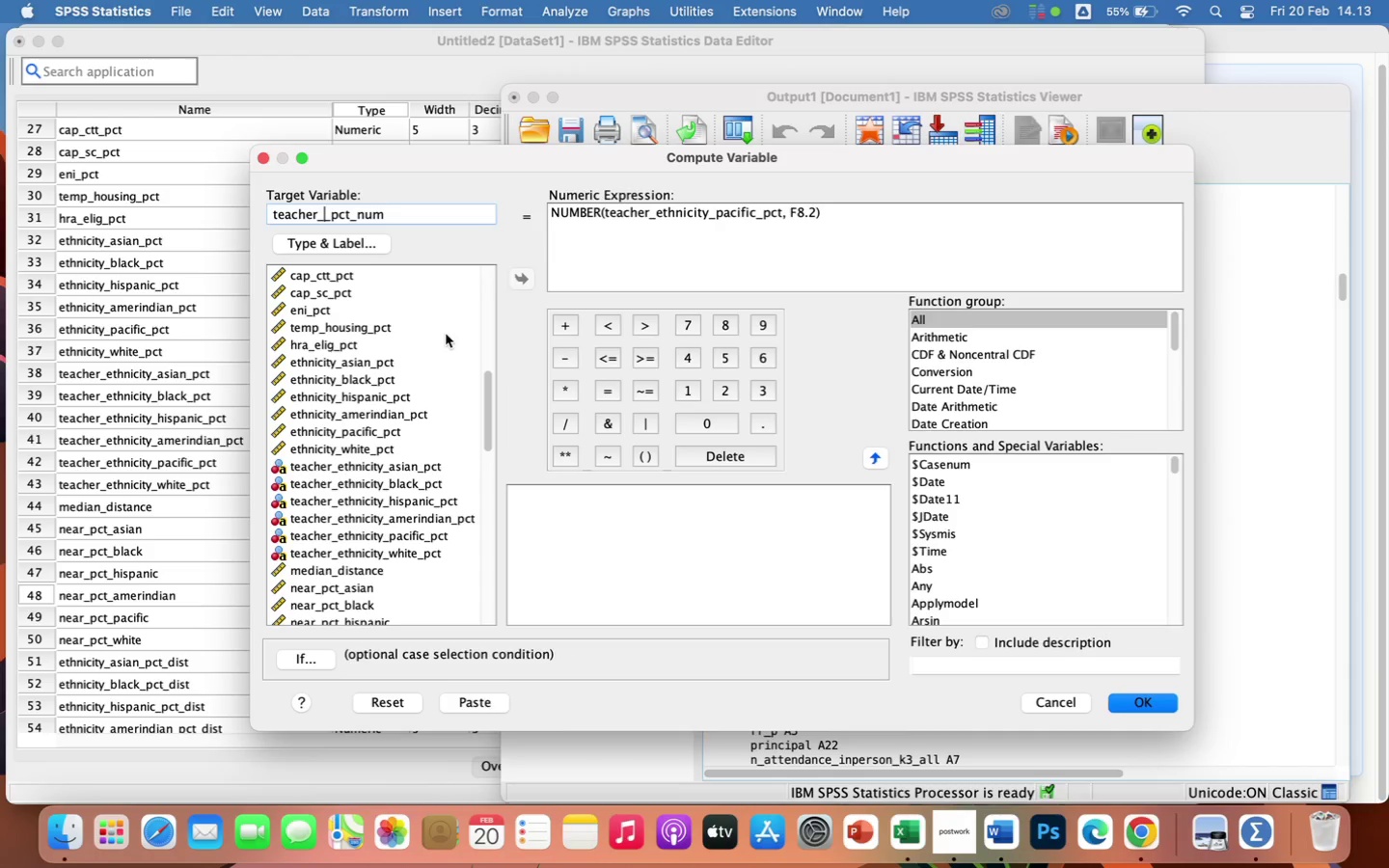 
type(white)
 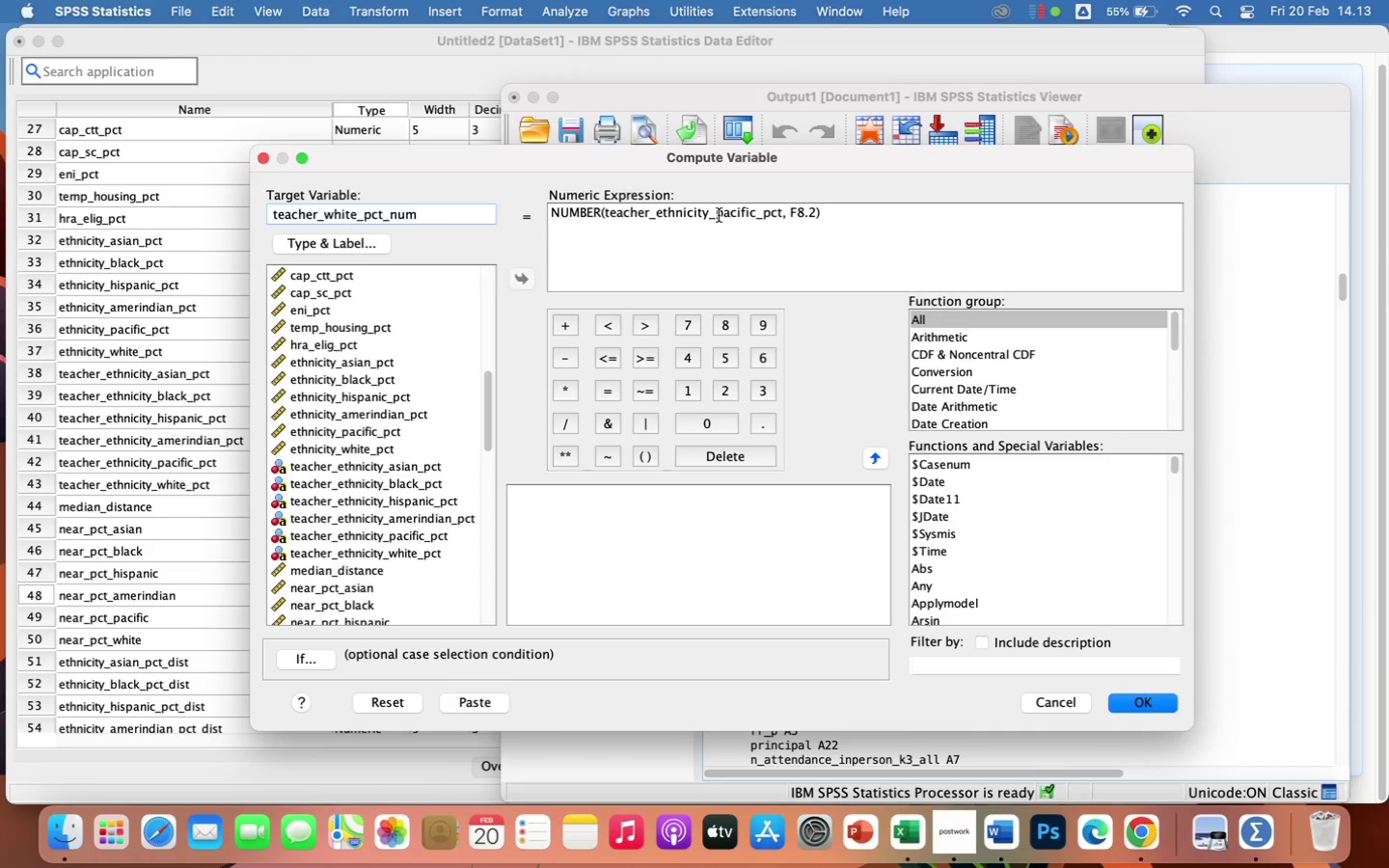 
wait(5.26)
 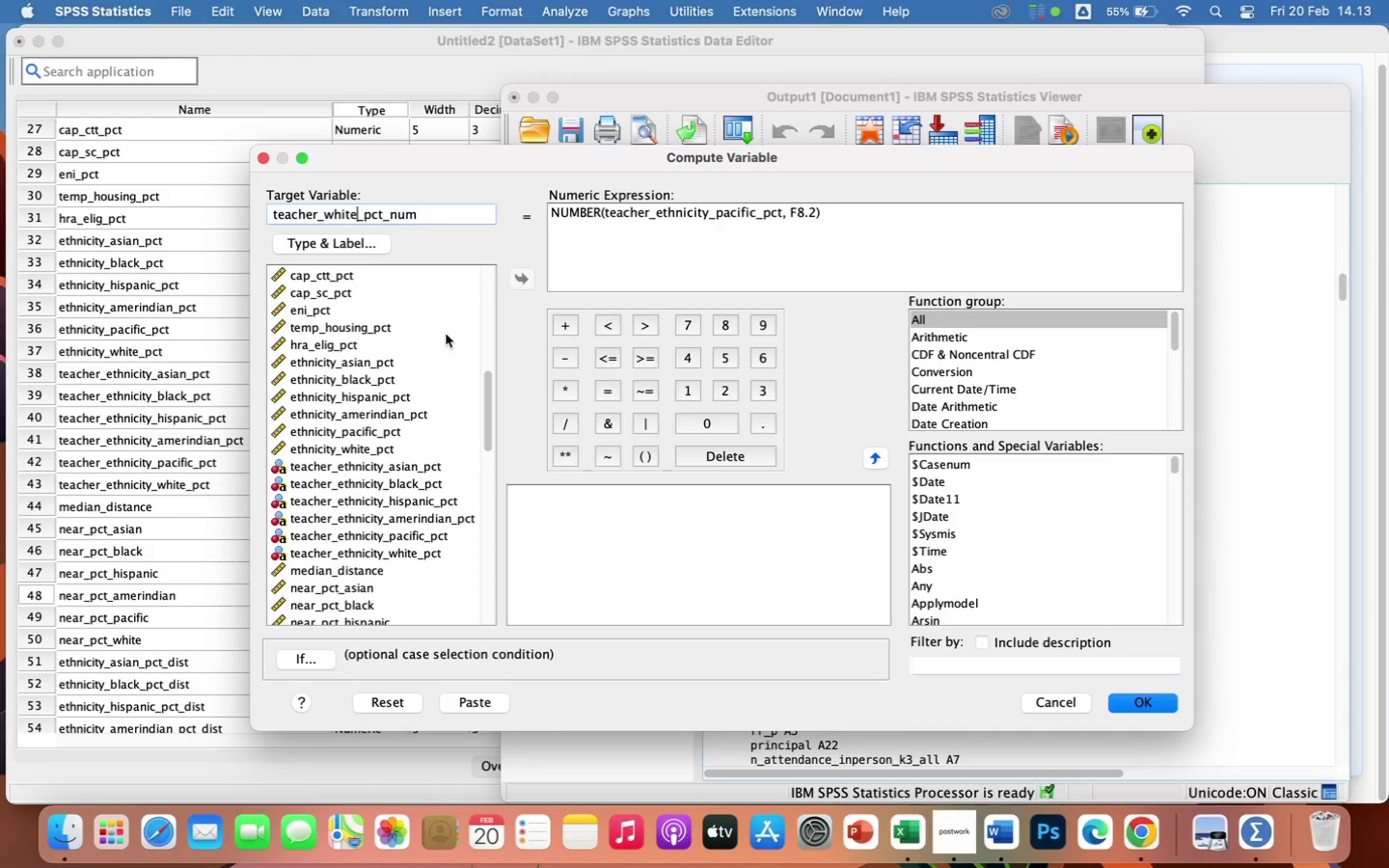 
left_click([783, 213])
 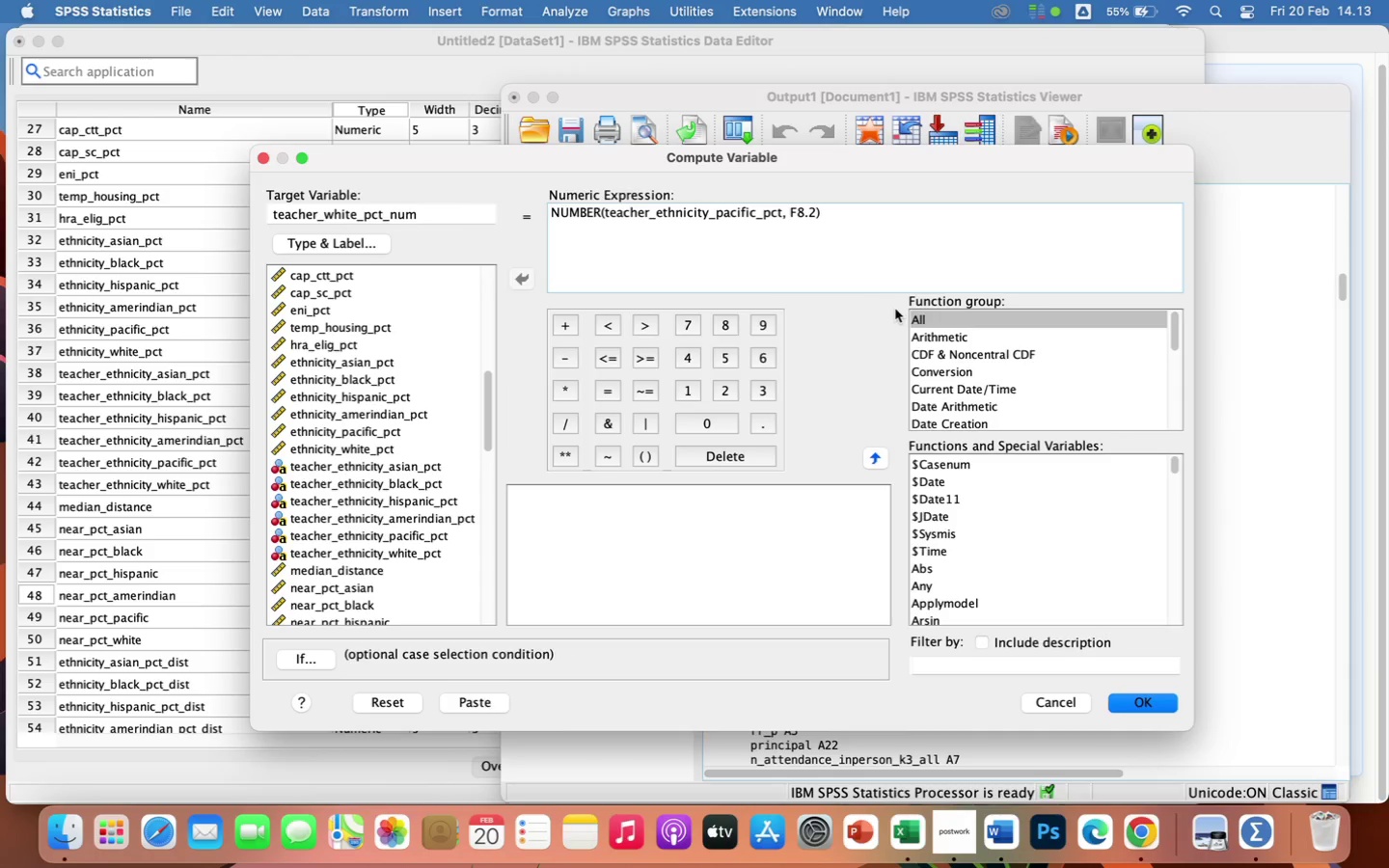 
hold_key(key=Backspace, duration=1.5)
 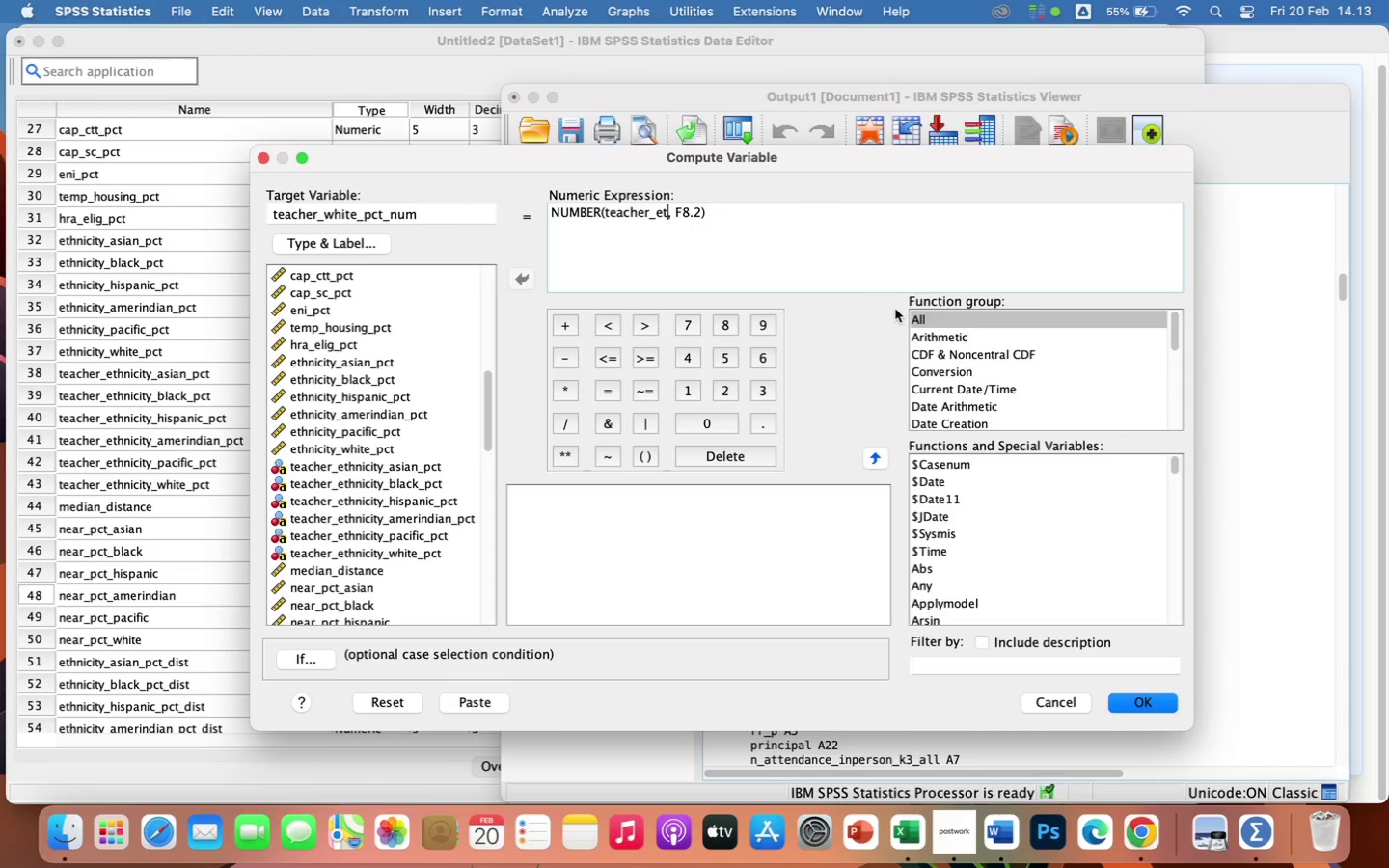 
hold_key(key=Backspace, duration=0.87)
 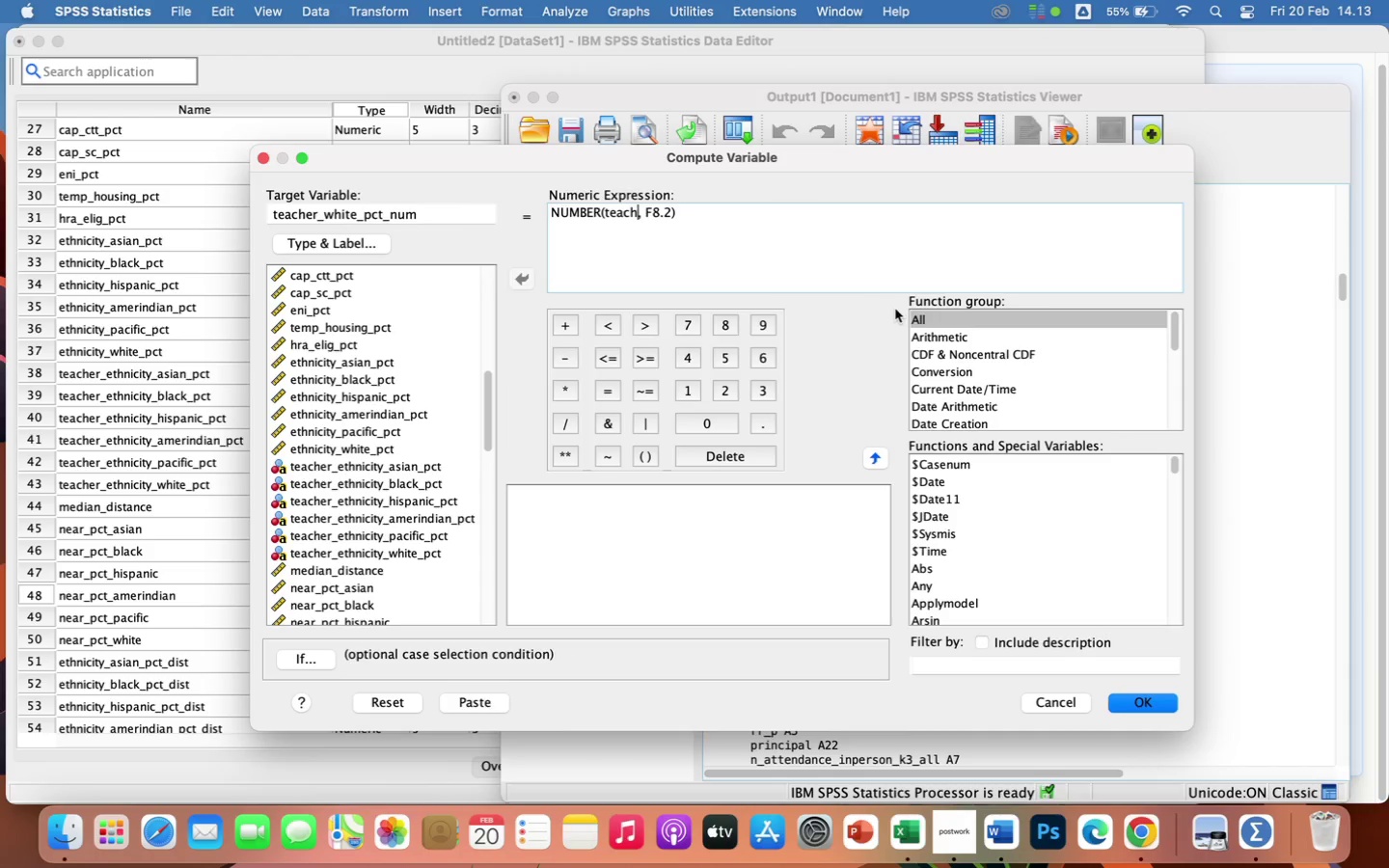 
key(Backspace)
 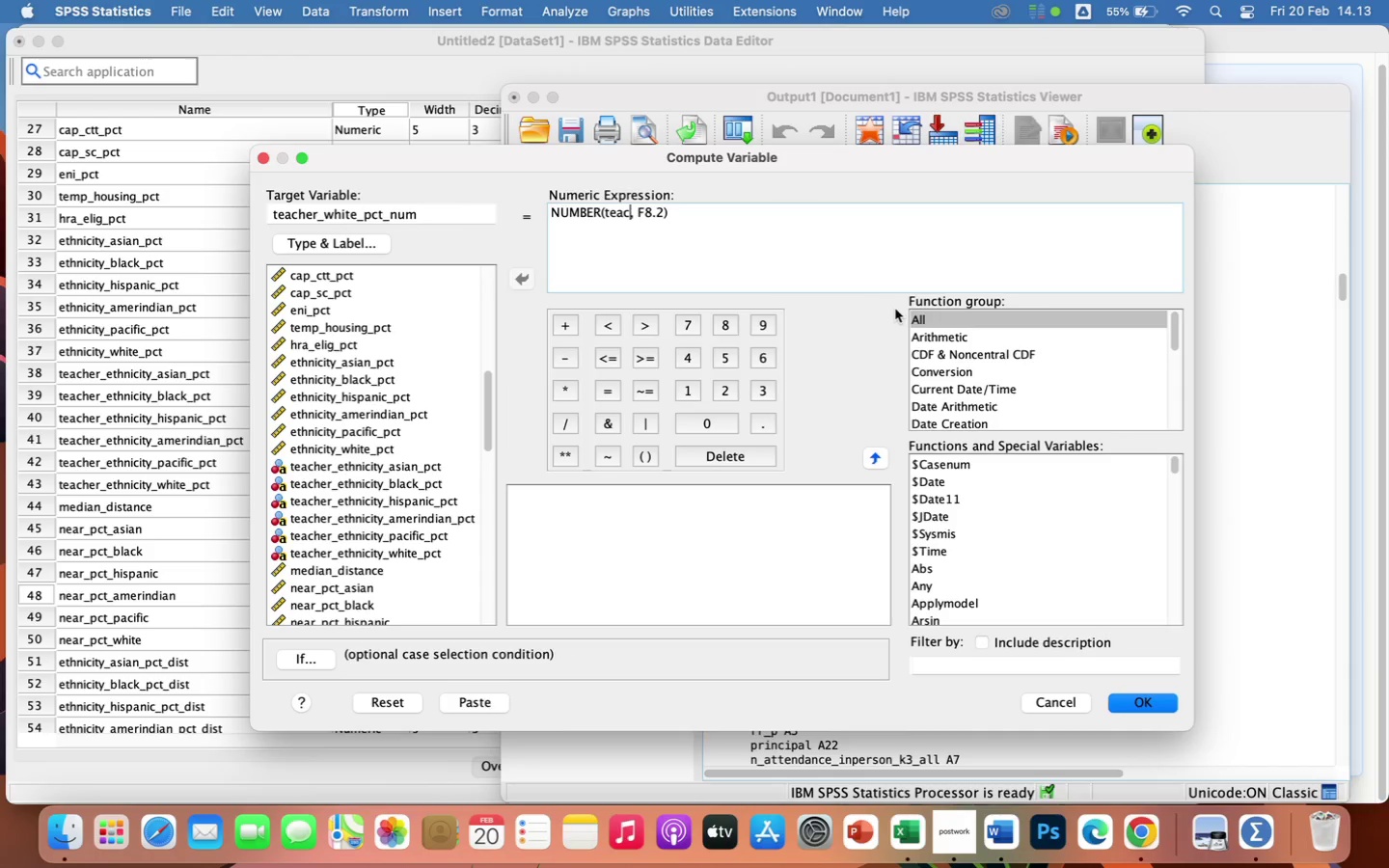 
key(Backspace)
 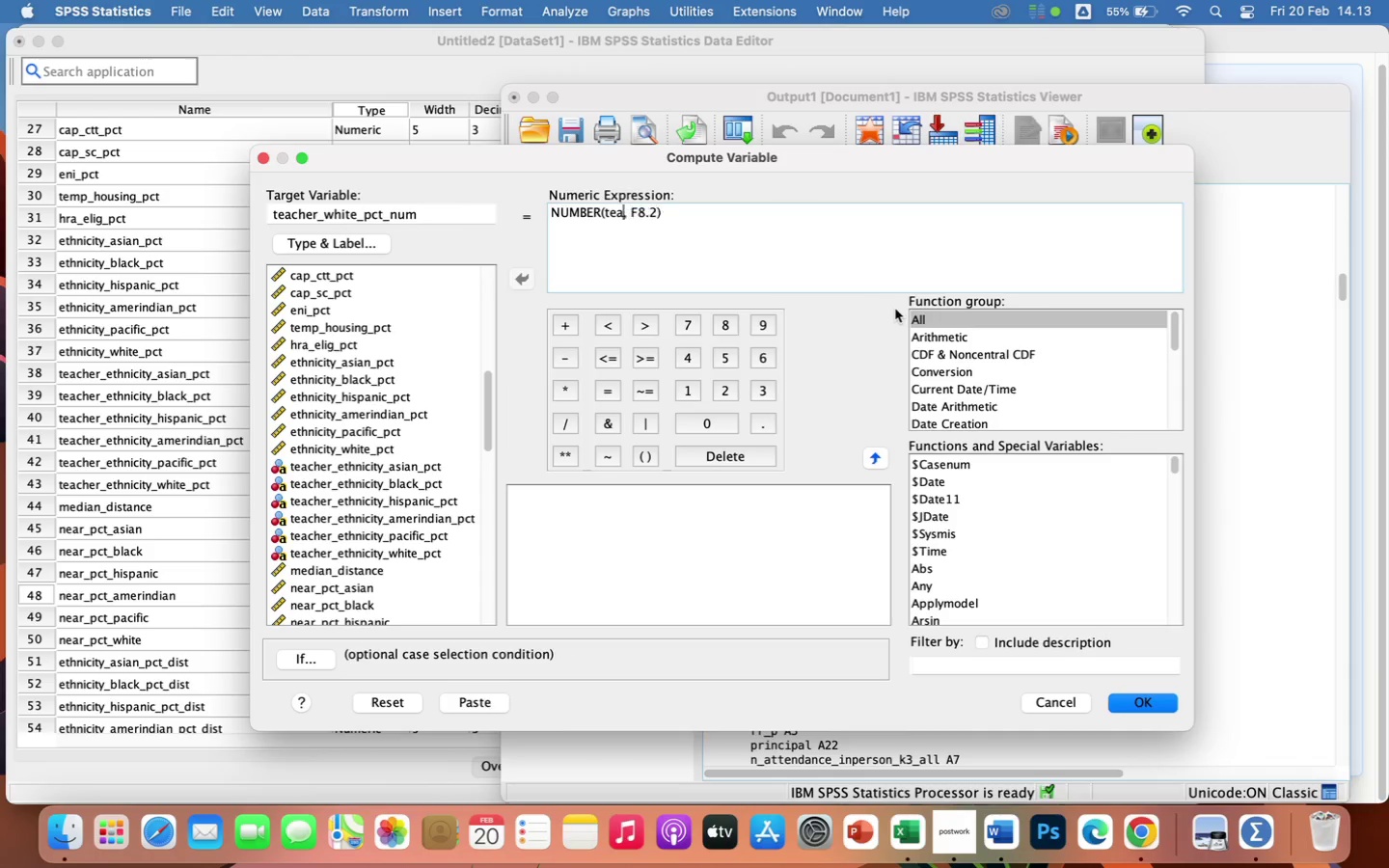 
key(Backspace)
 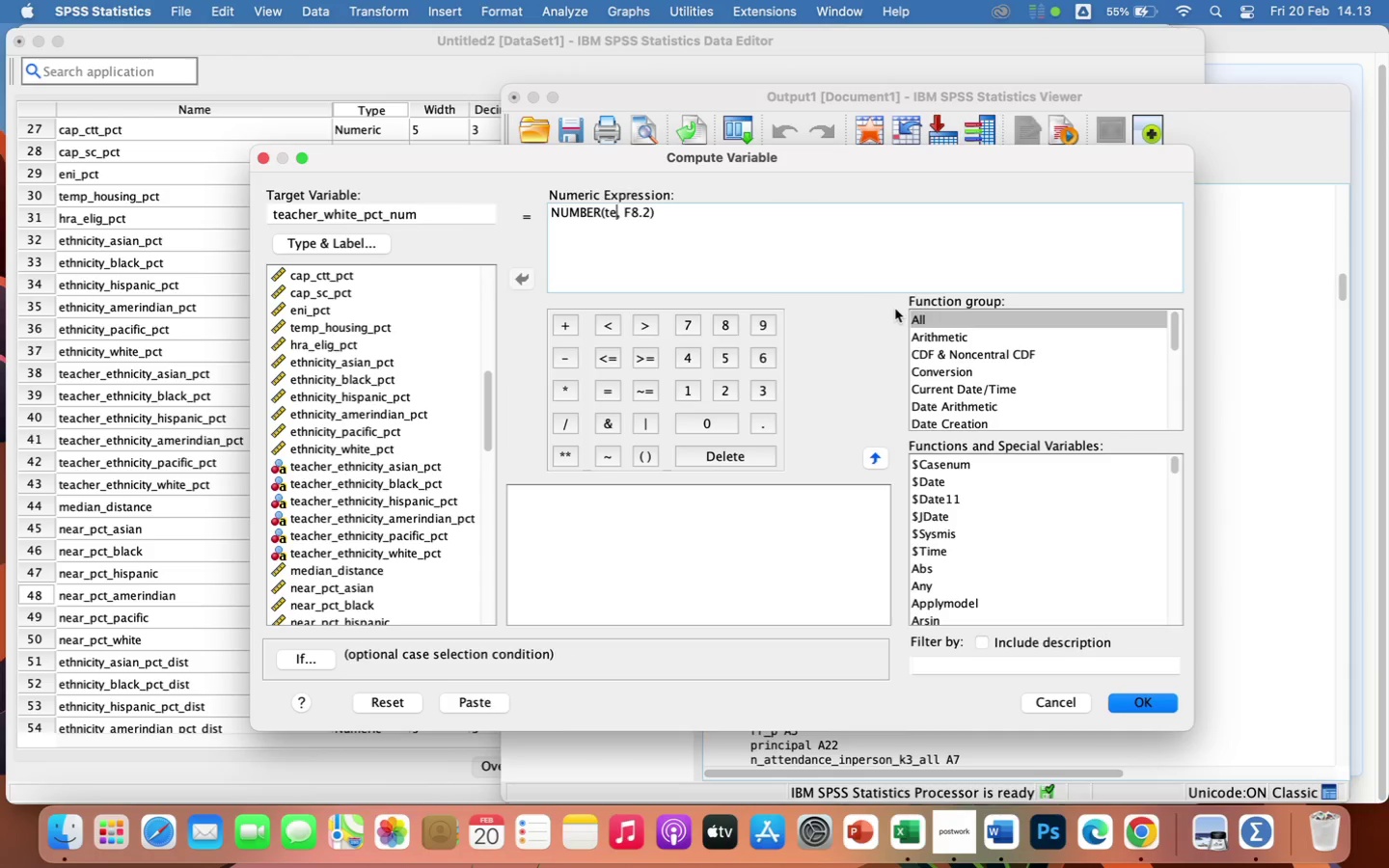 
key(Backspace)
 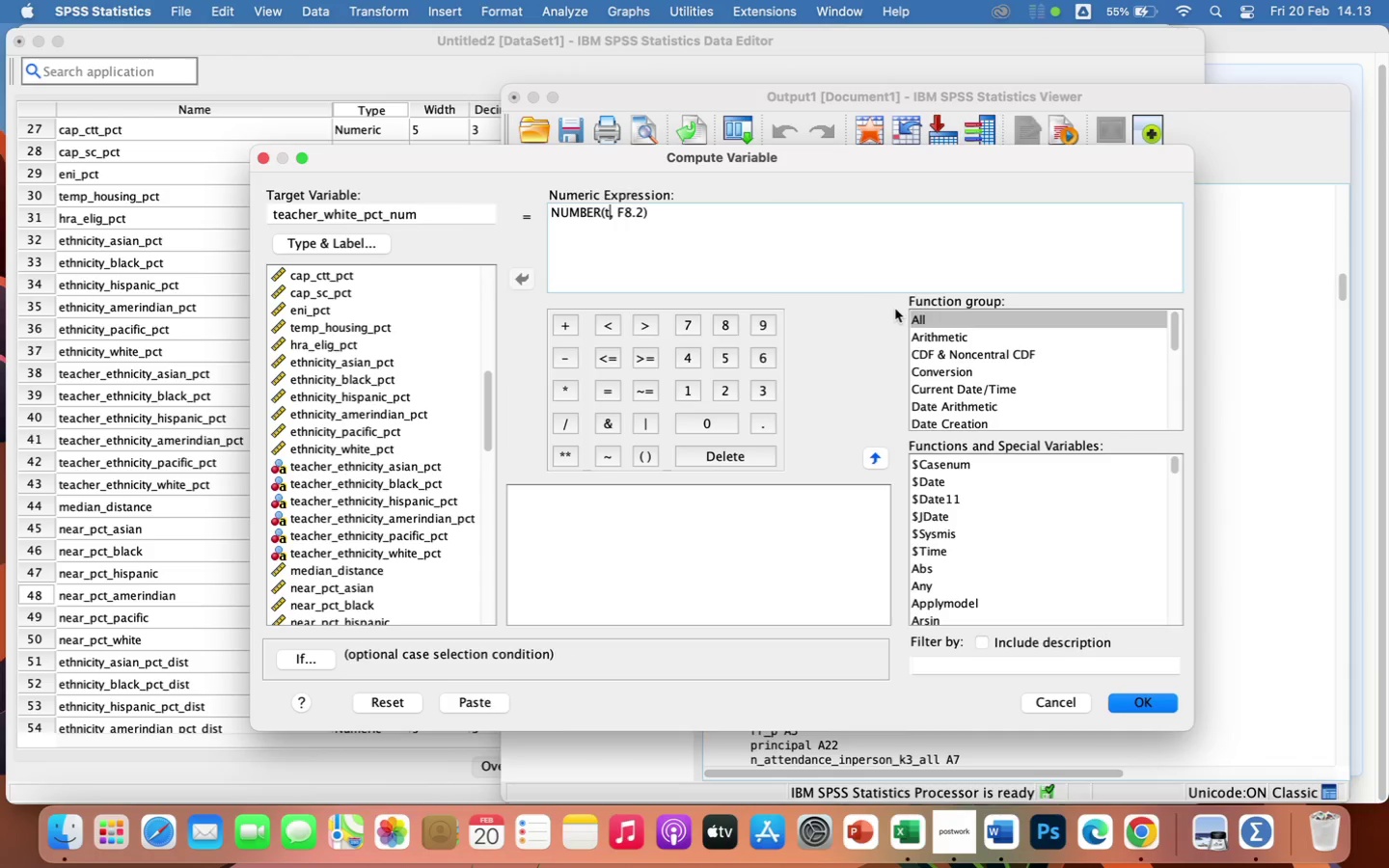 
key(Backspace)
 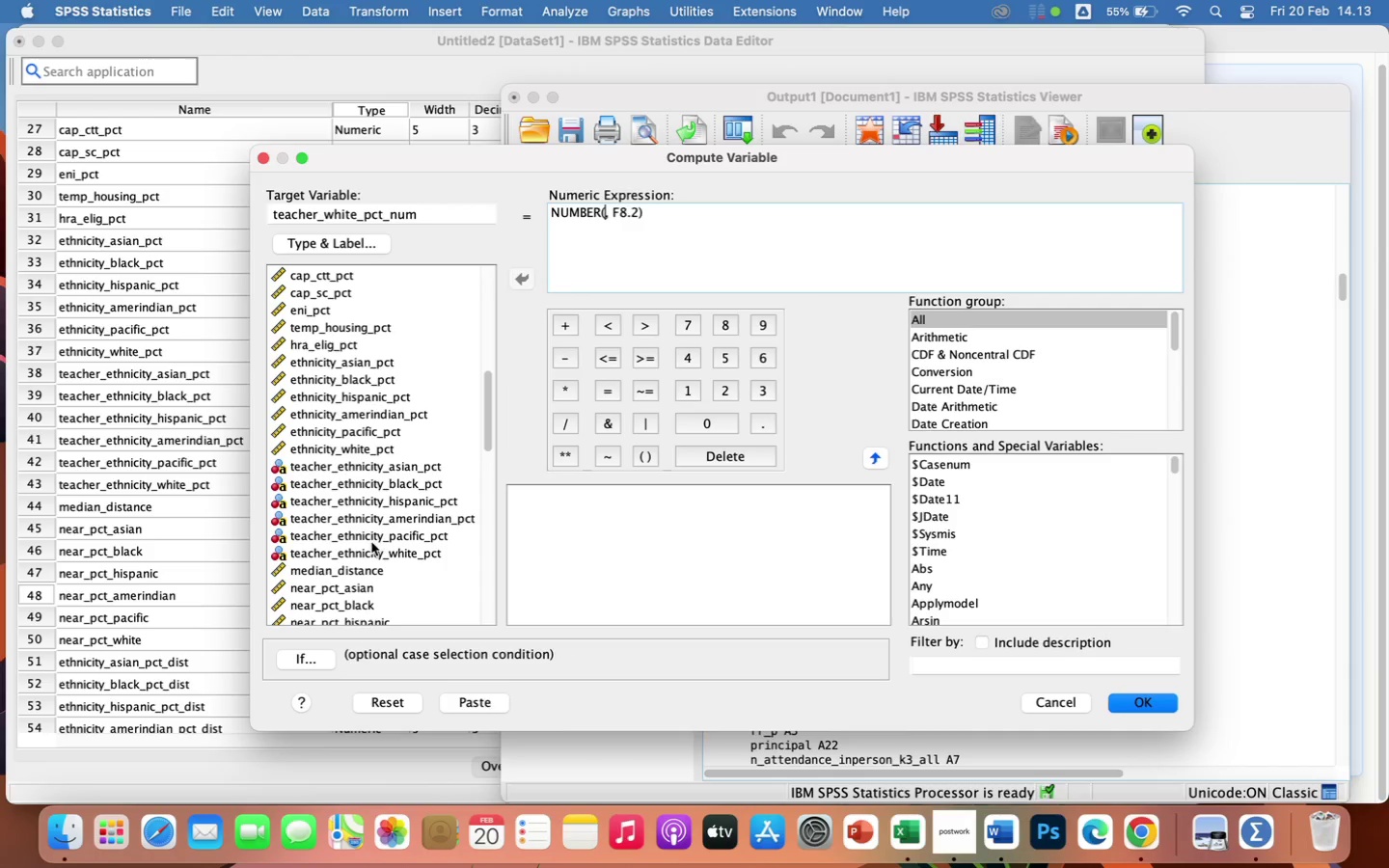 
left_click([384, 555])
 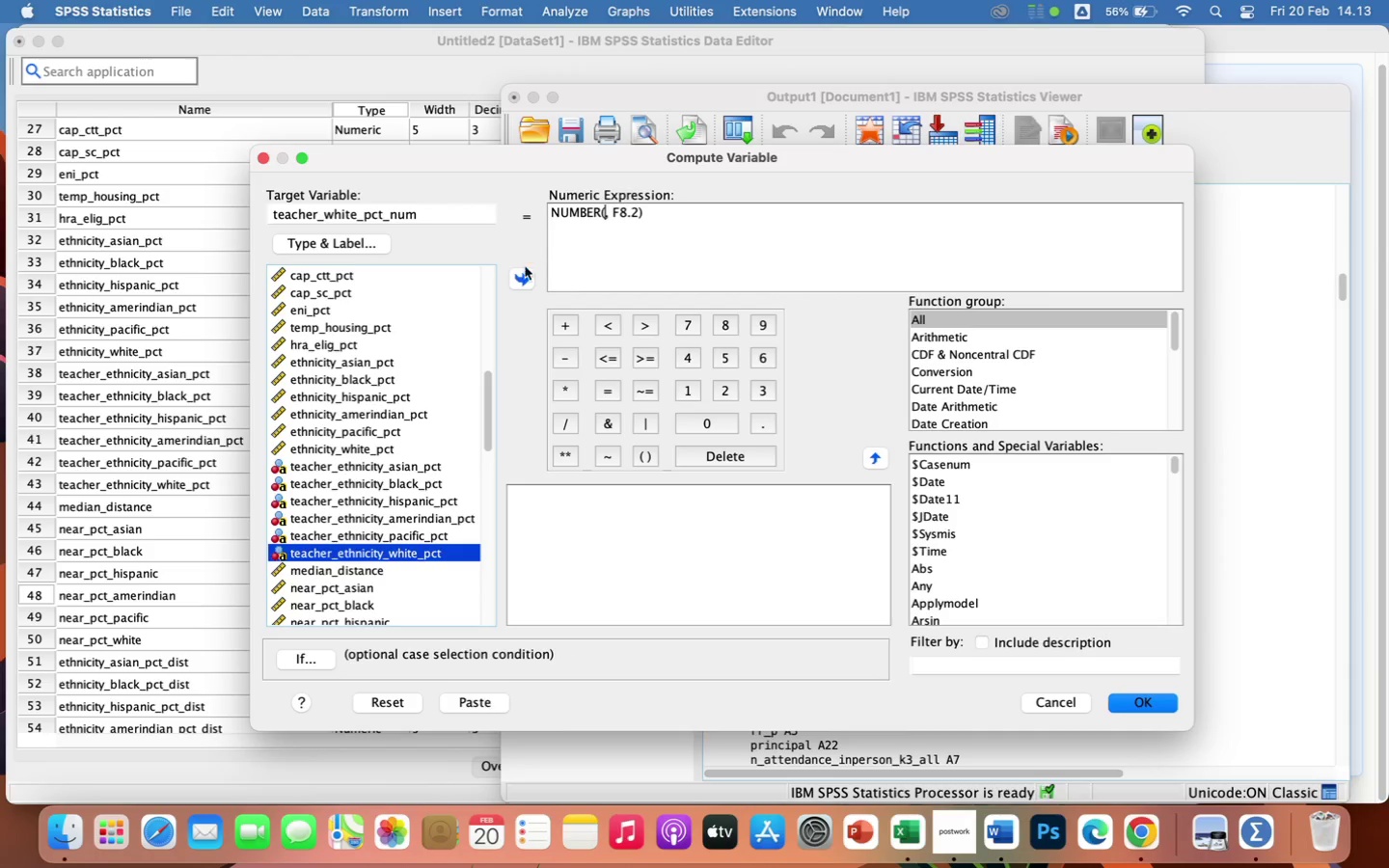 
left_click([521, 279])
 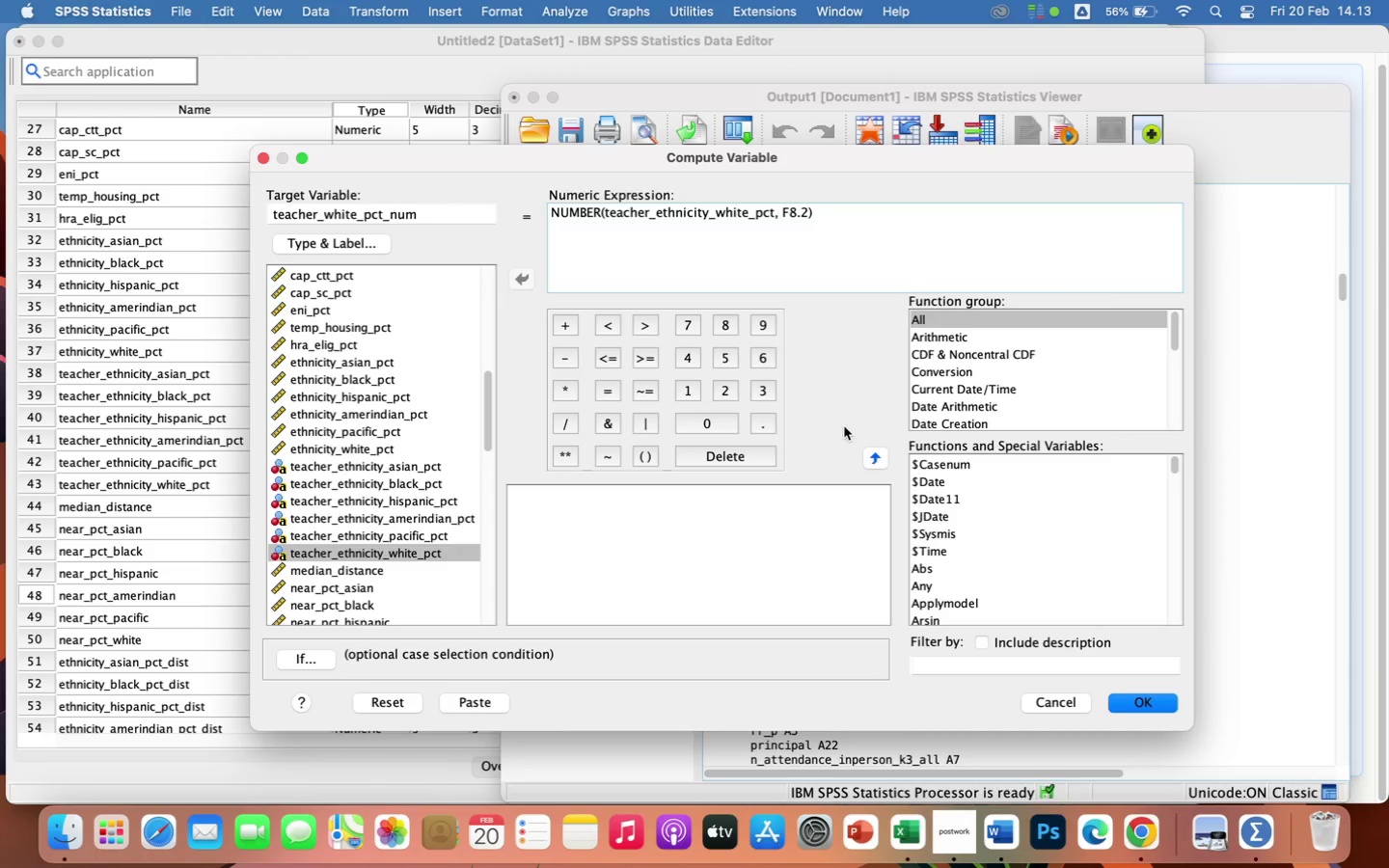 
left_click([1130, 703])
 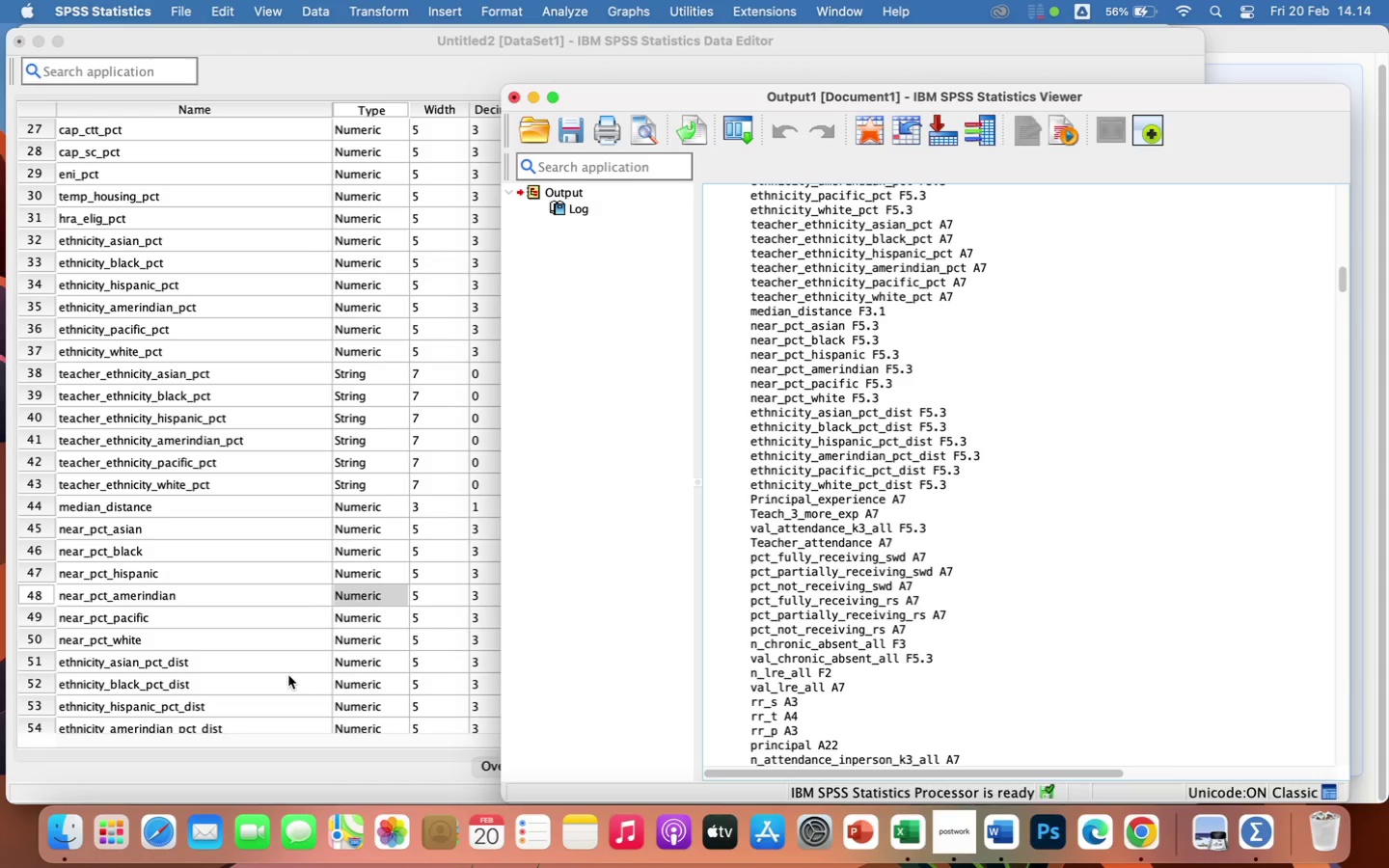 
wait(5.4)
 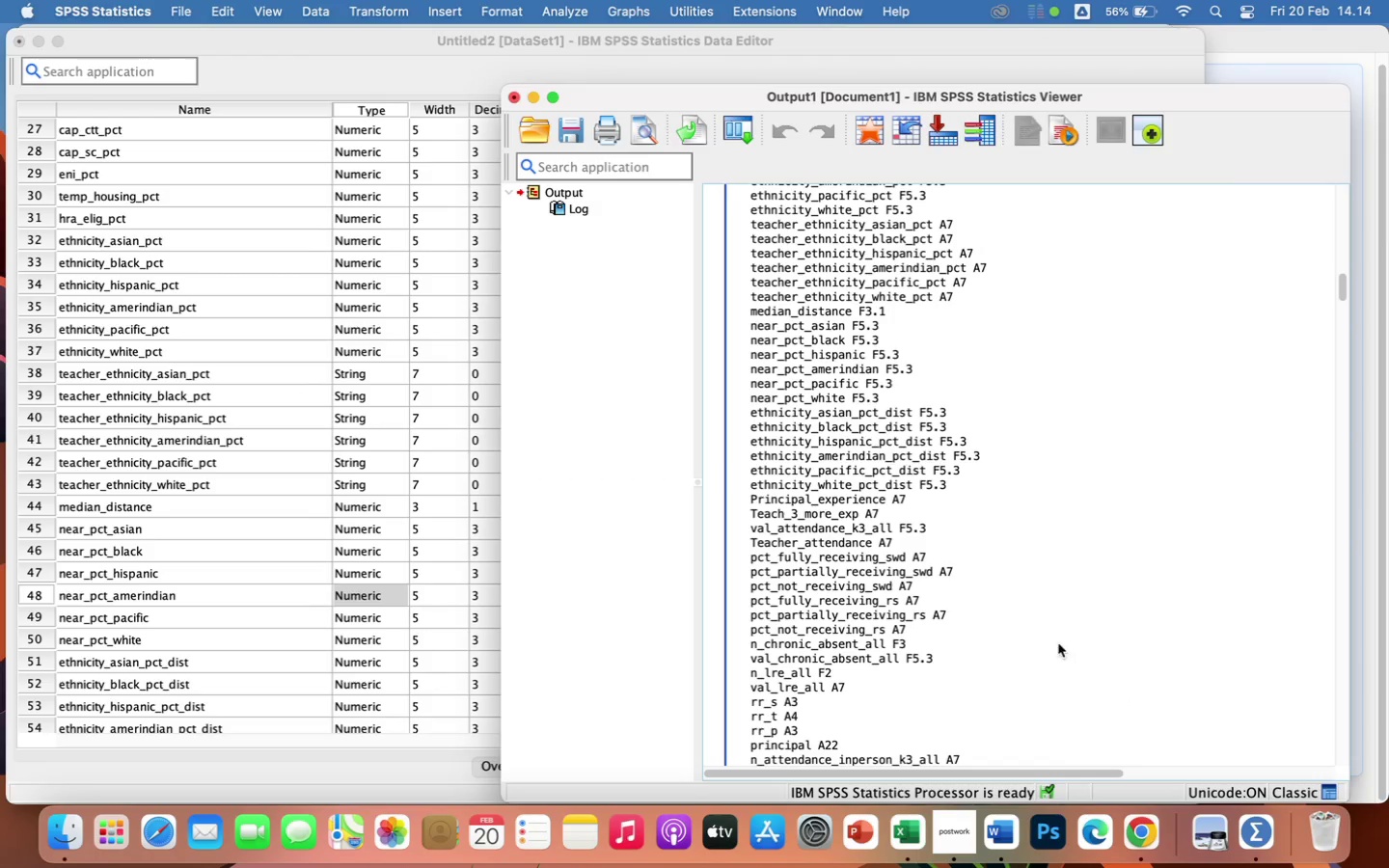 
scroll: coordinate [288, 675], scroll_direction: down, amount: 20.0
 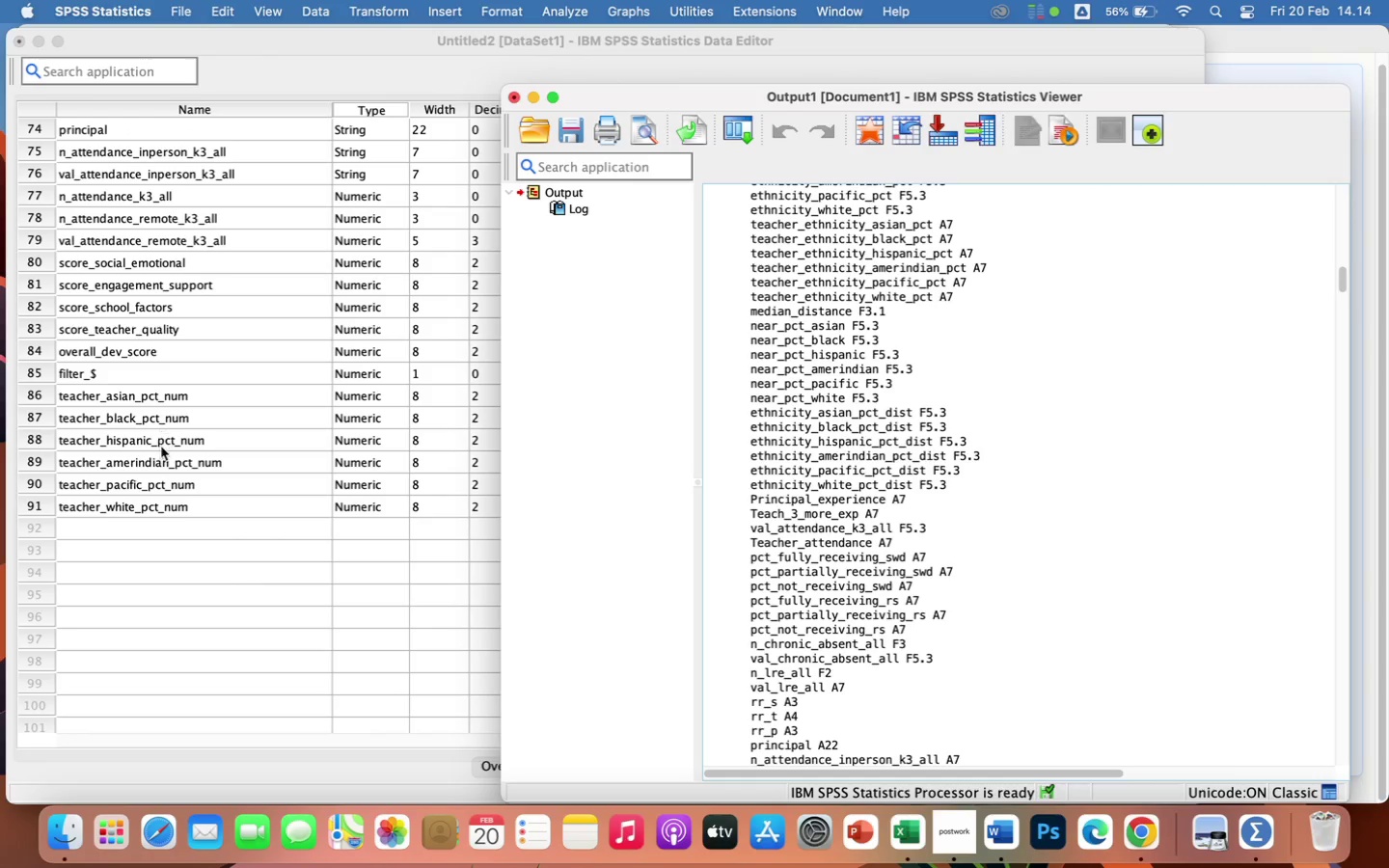 
left_click([214, 586])
 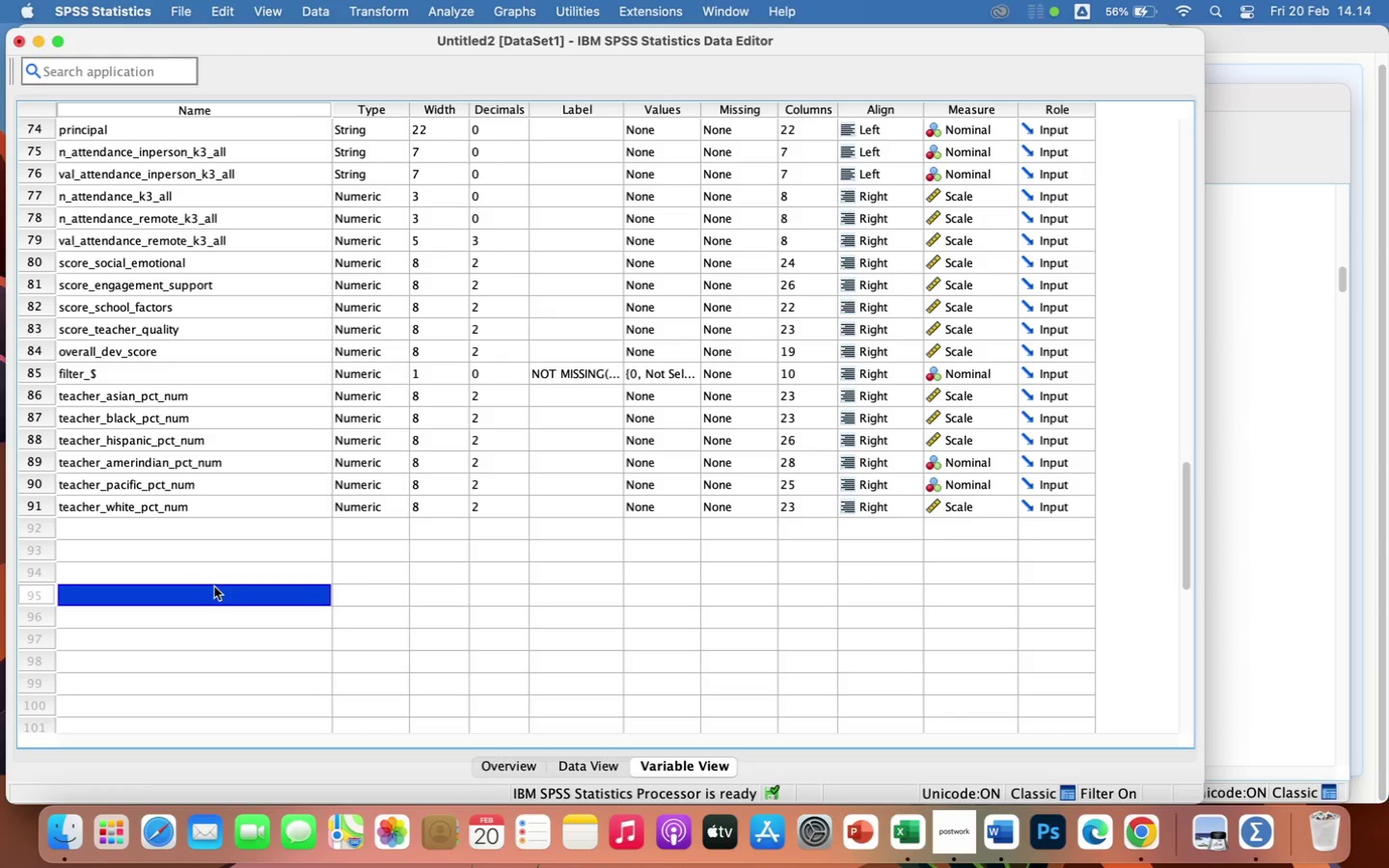 
wait(15.69)
 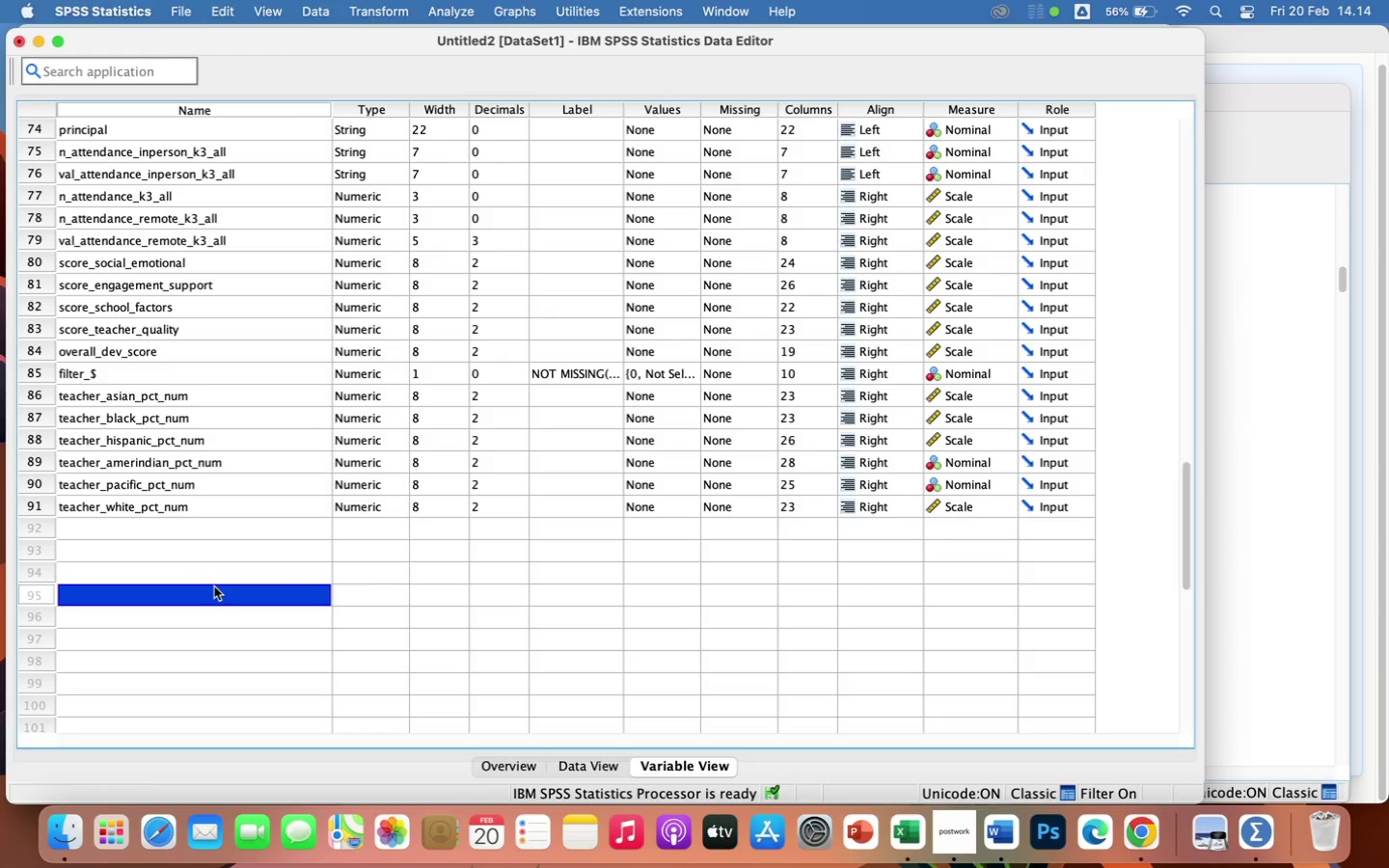 
left_click([966, 463])
 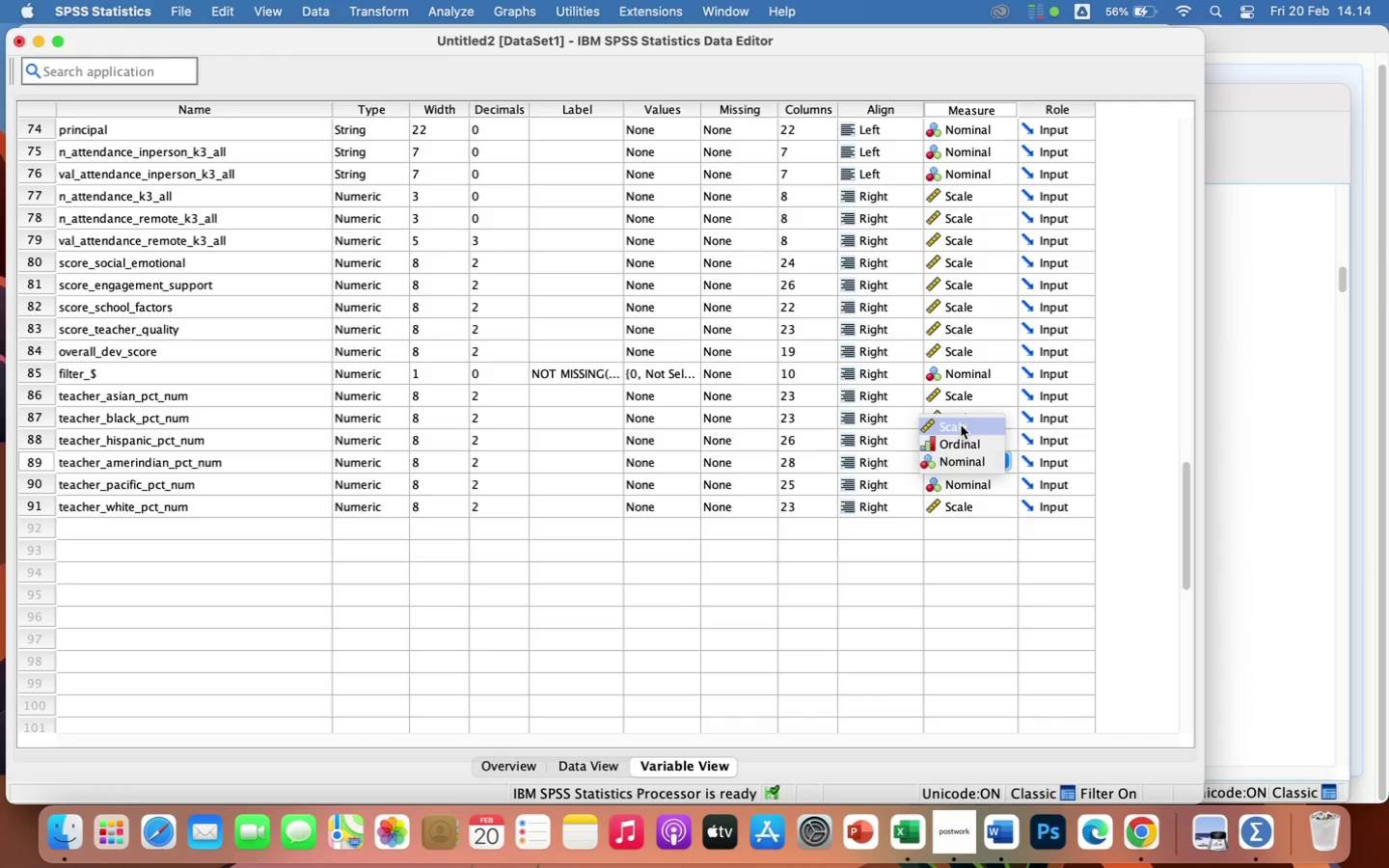 
left_click([960, 424])
 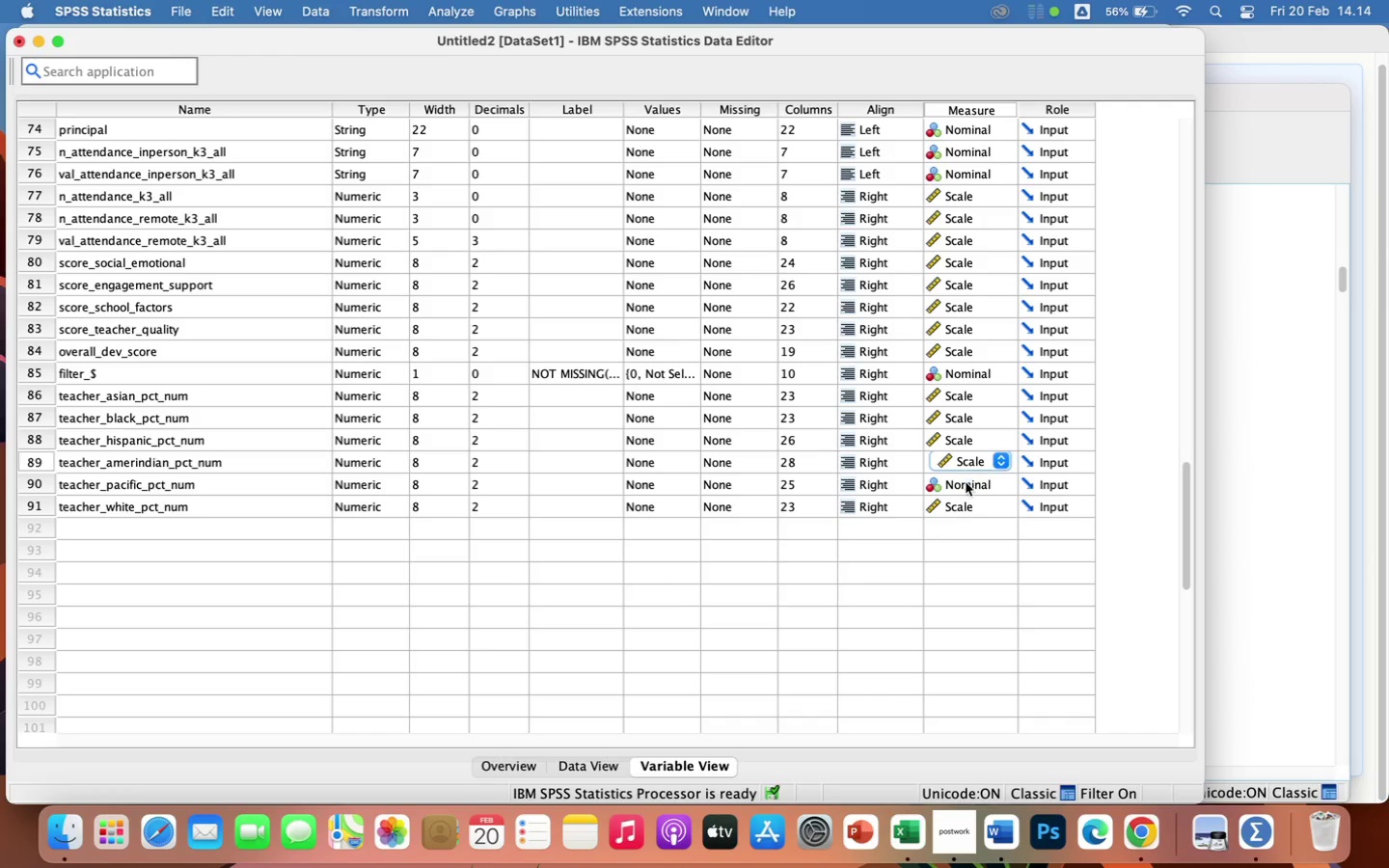 
left_click([967, 487])
 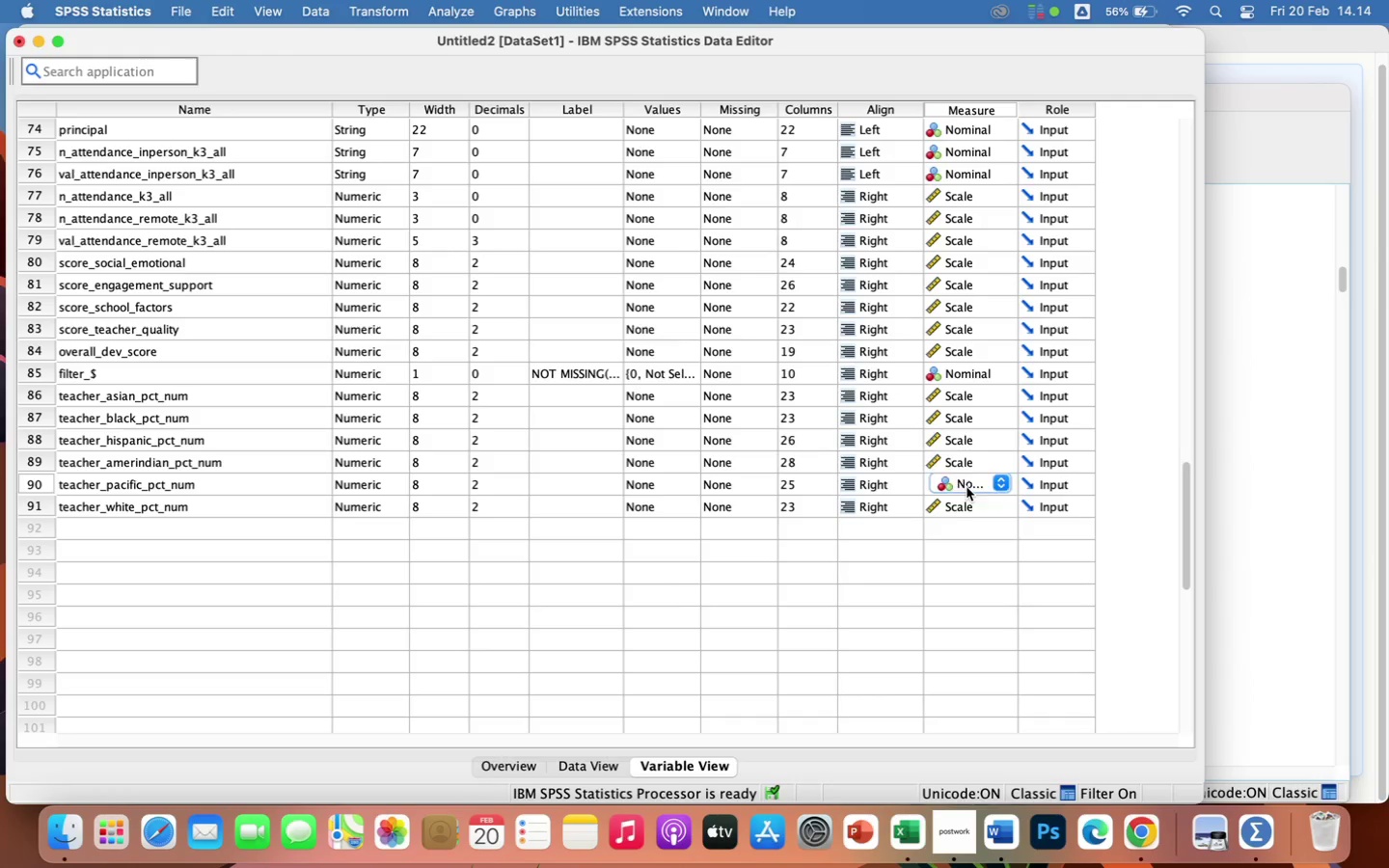 
left_click([967, 487])
 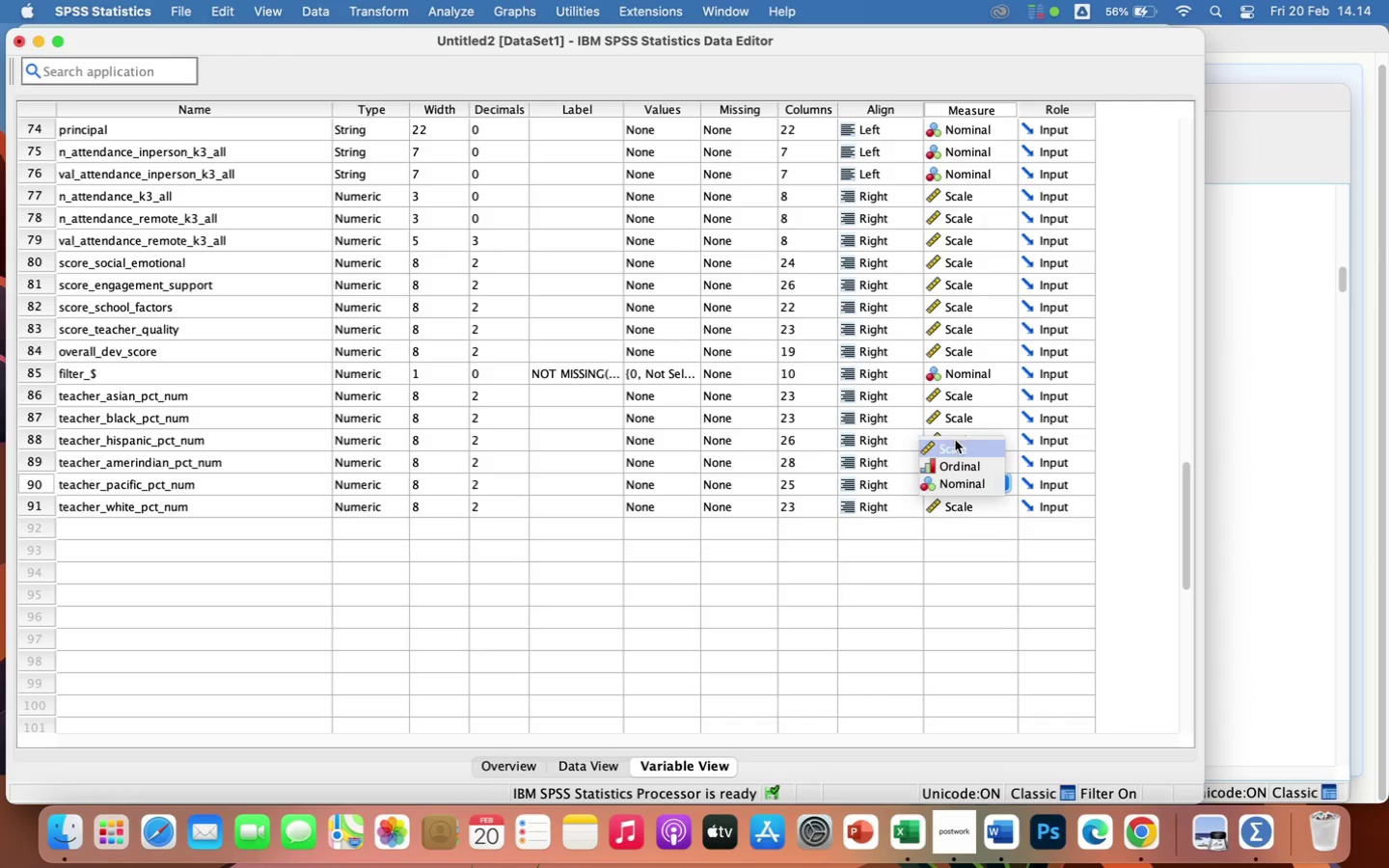 
left_click([957, 447])
 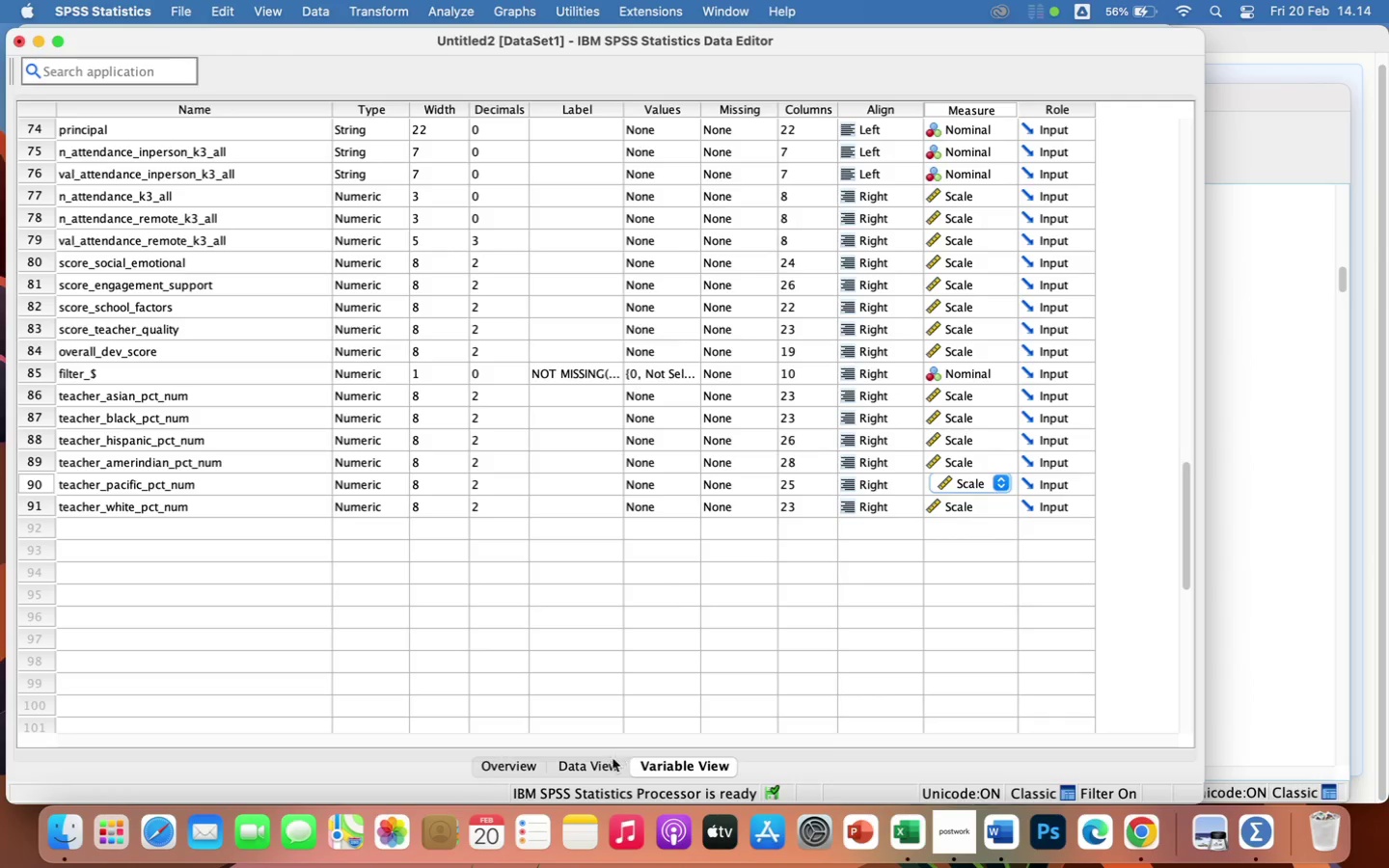 
left_click([598, 766])
 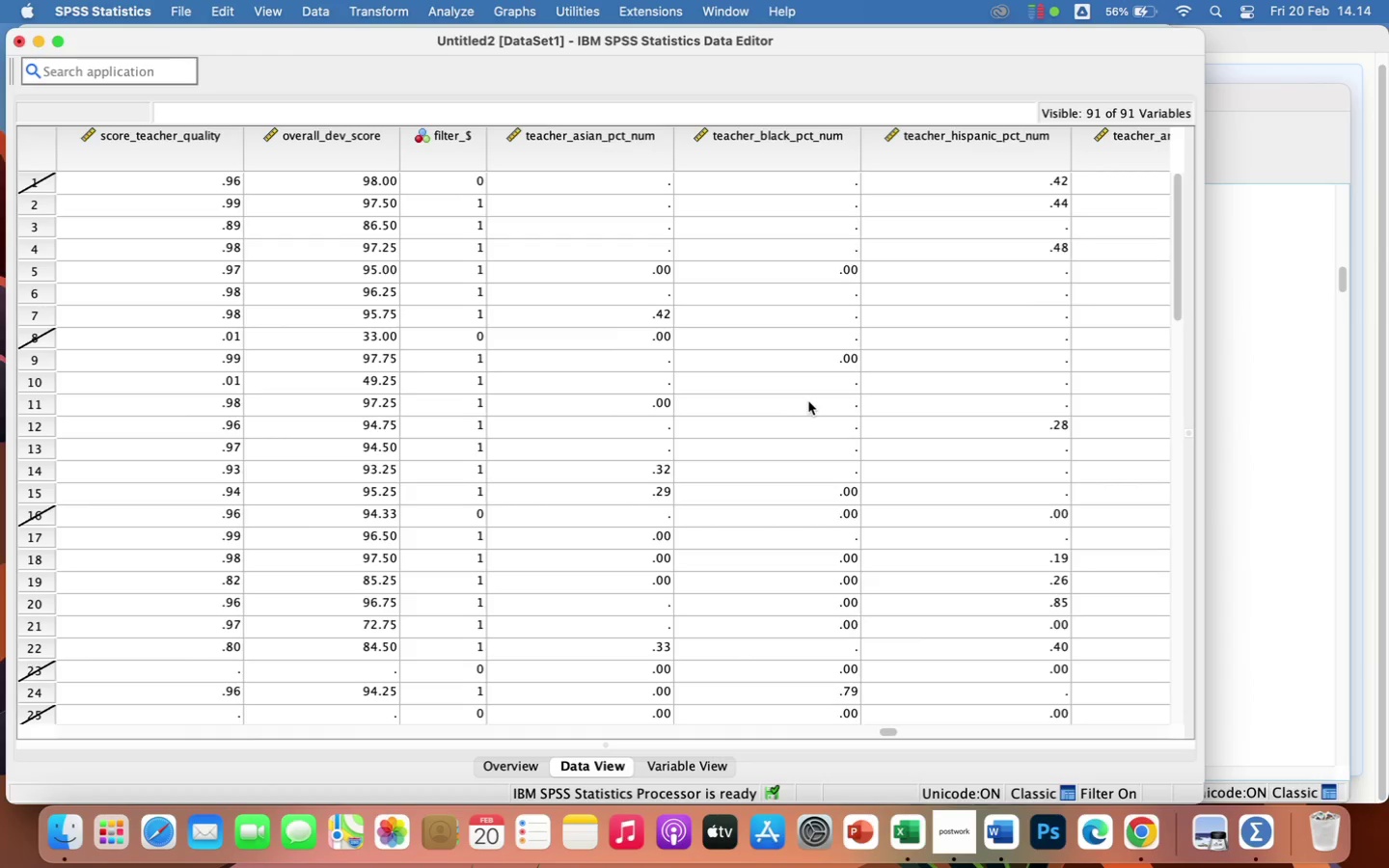 
scroll: coordinate [628, 605], scroll_direction: down, amount: 24.0
 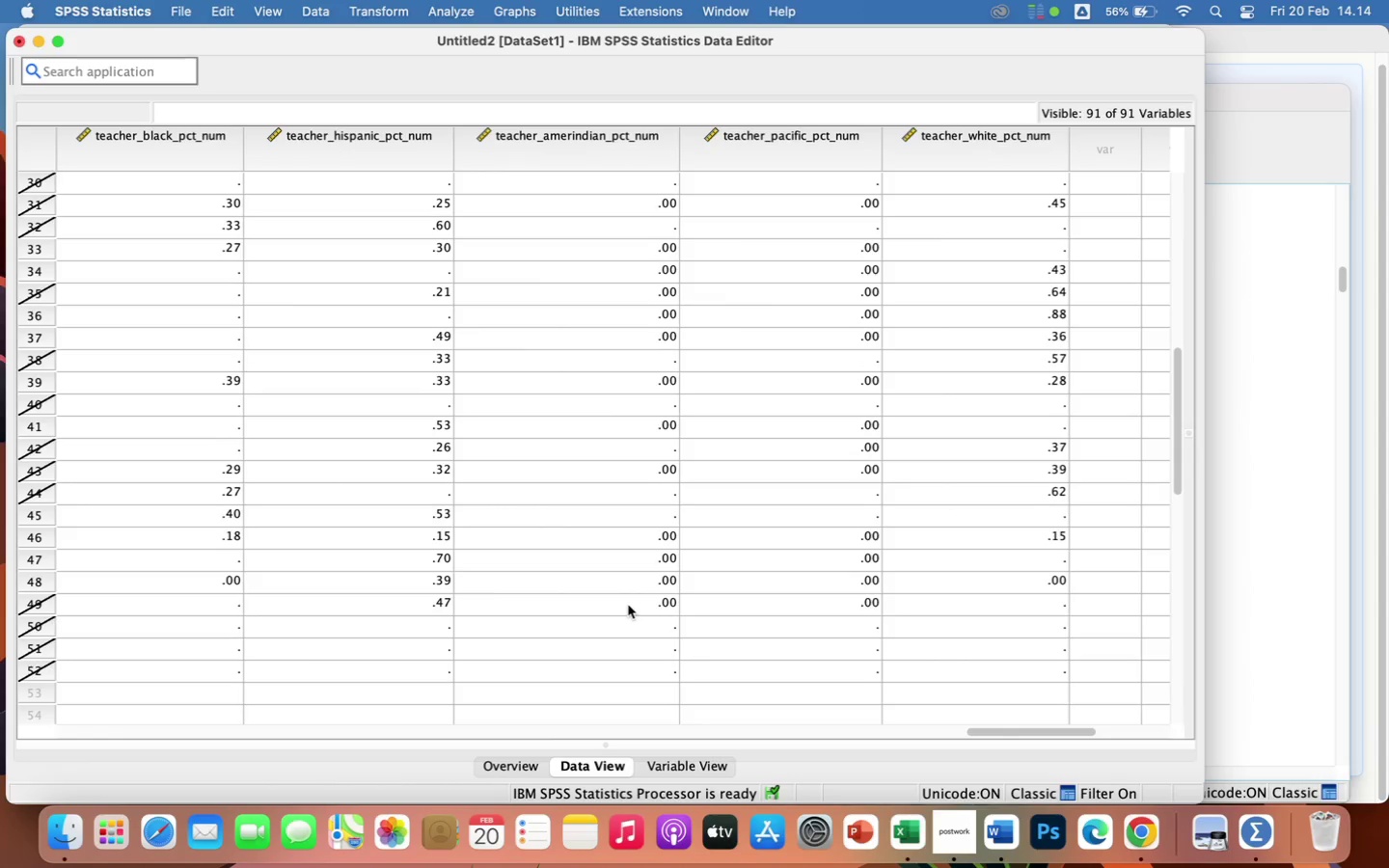 
scroll: coordinate [593, 598], scroll_direction: up, amount: 14.0
 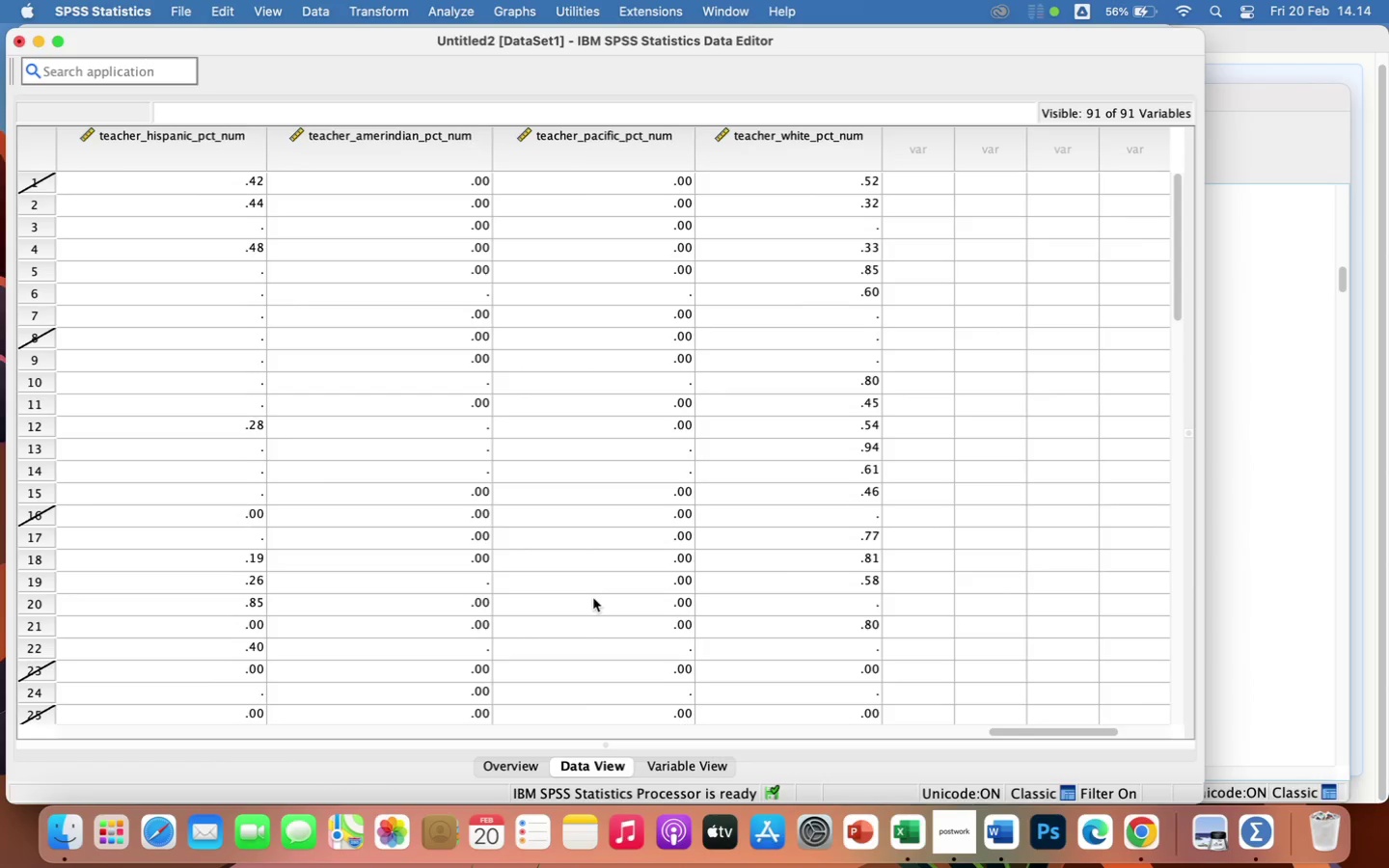 
wait(9.48)
 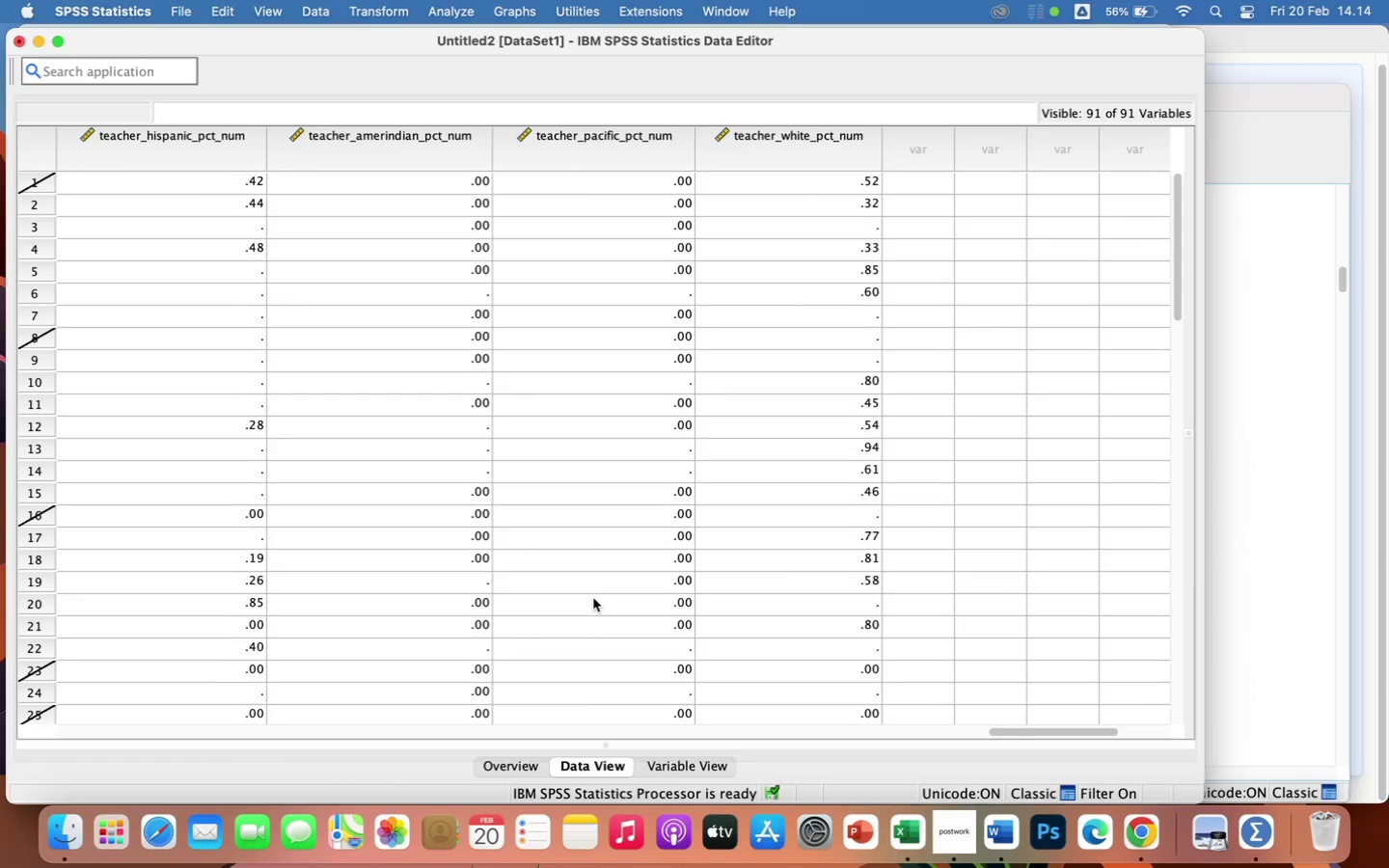 
left_click([706, 764])
 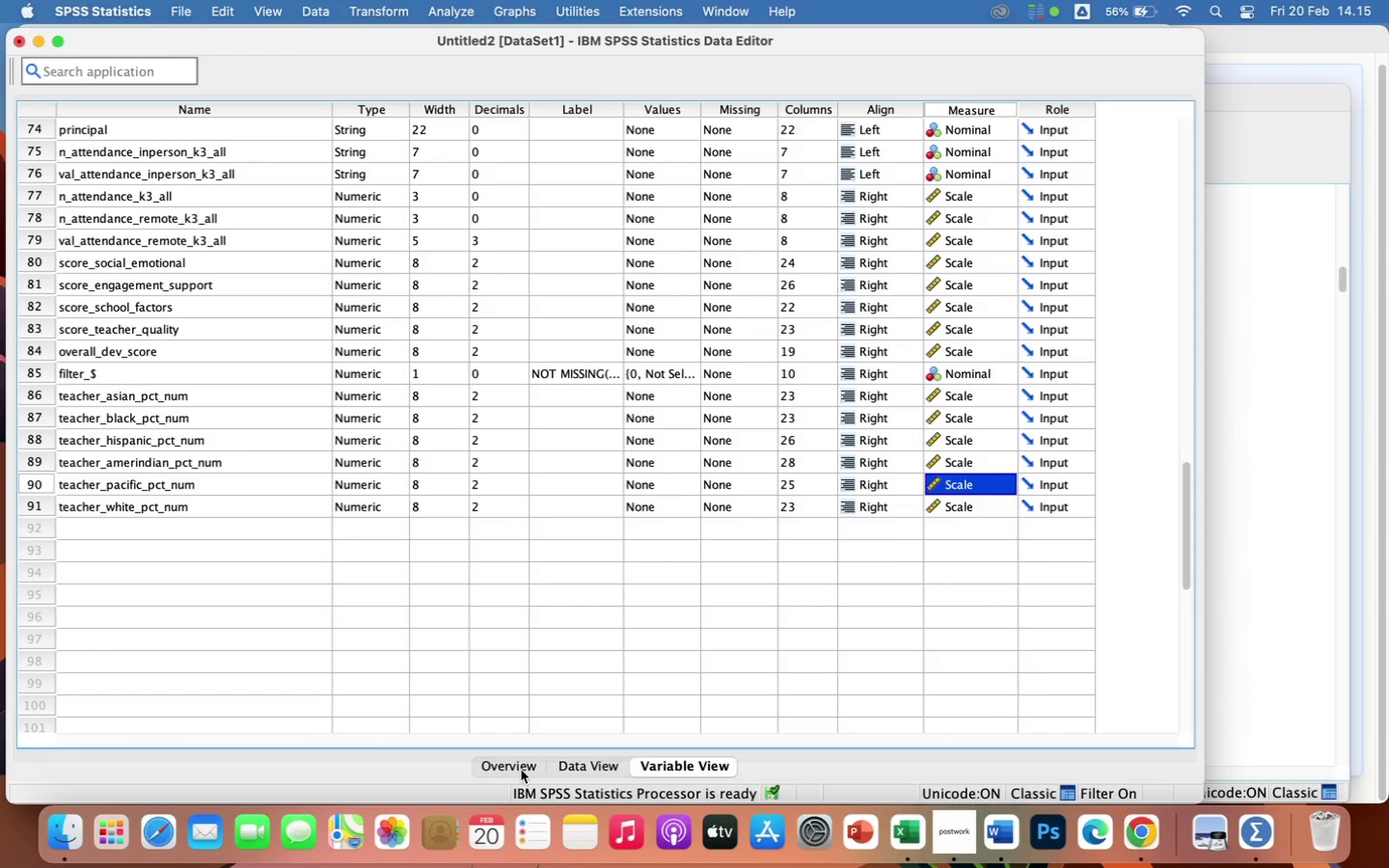 
left_click([570, 763])
 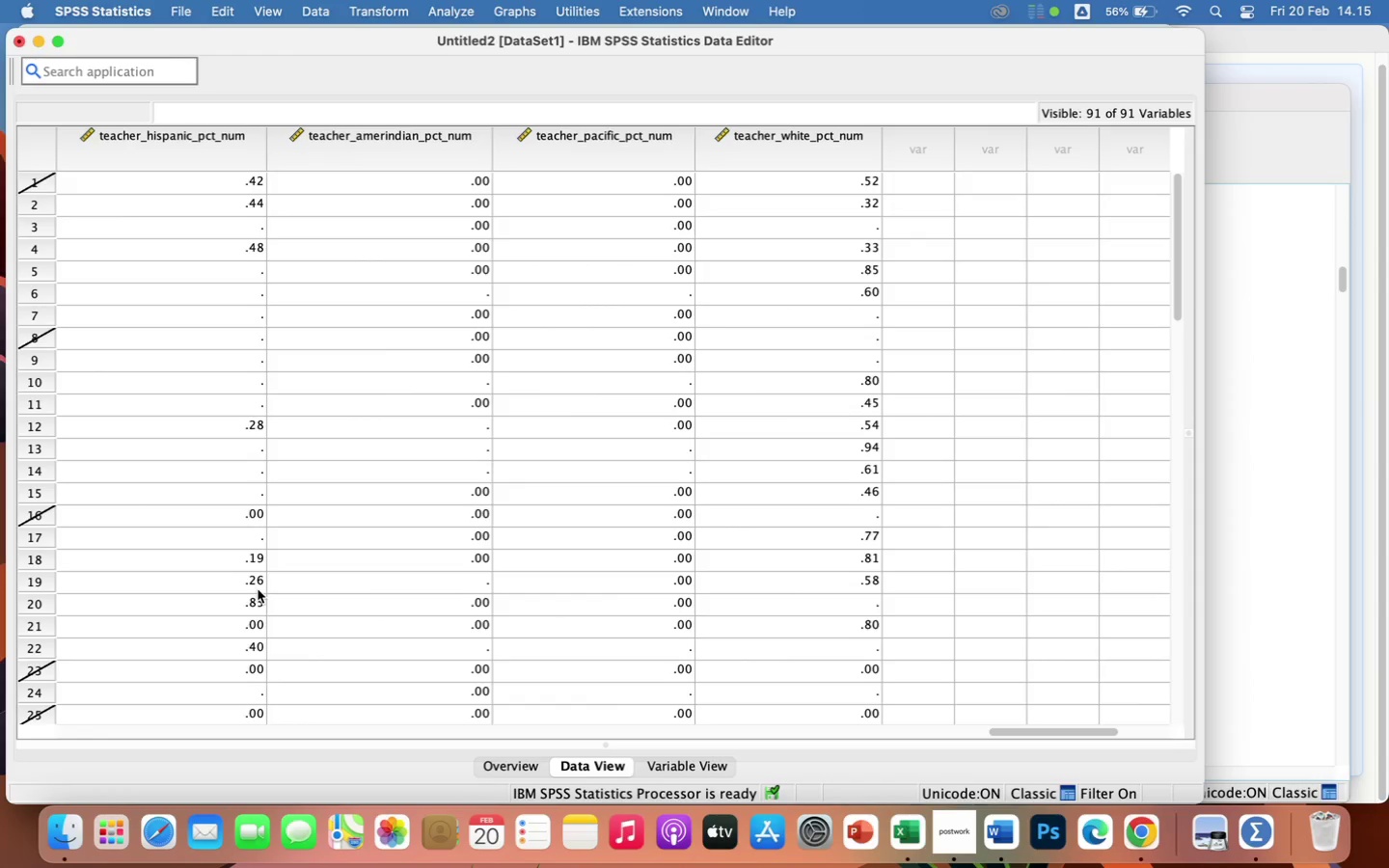 
scroll: coordinate [258, 589], scroll_direction: up, amount: 46.0
 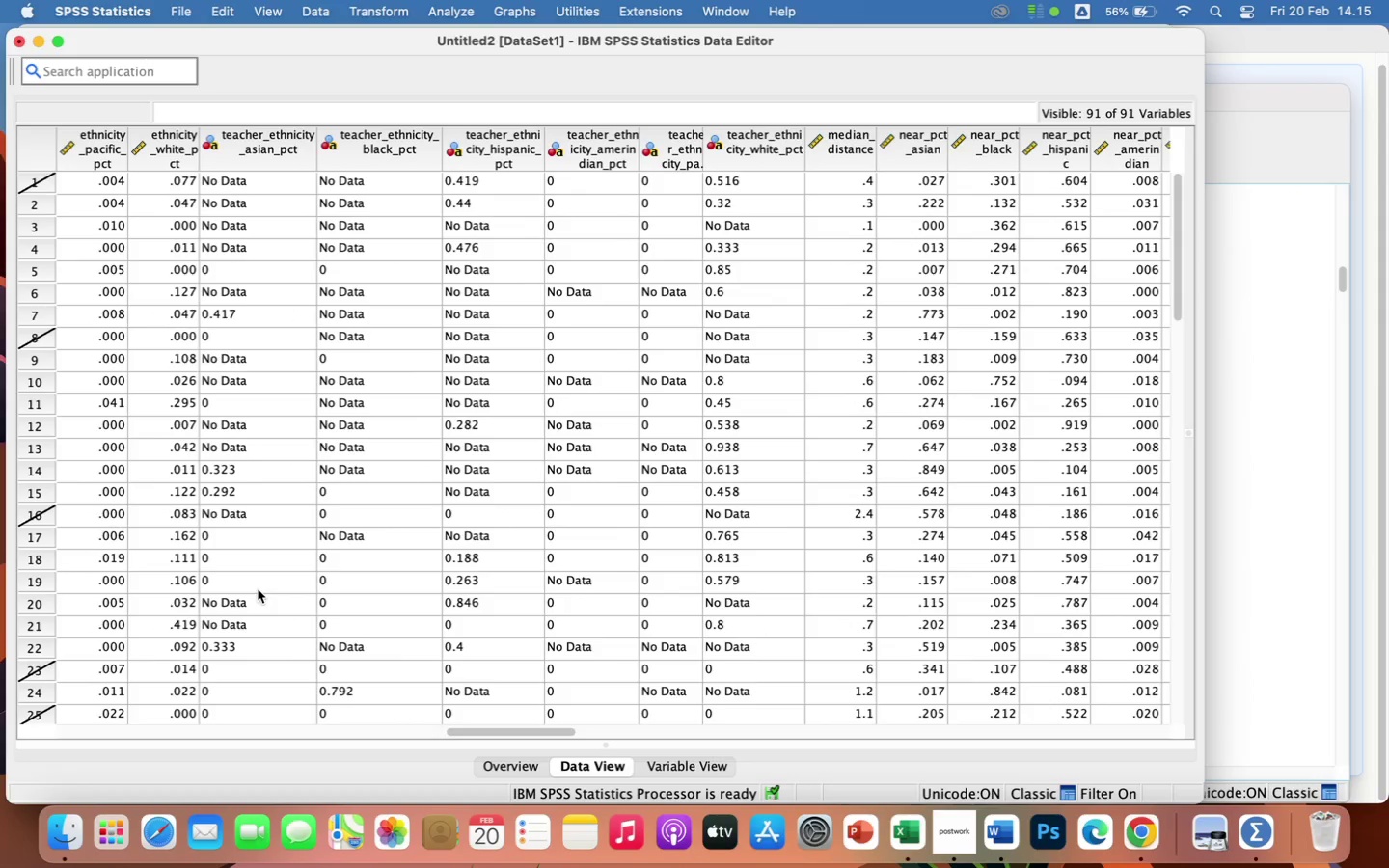 
wait(6.82)
 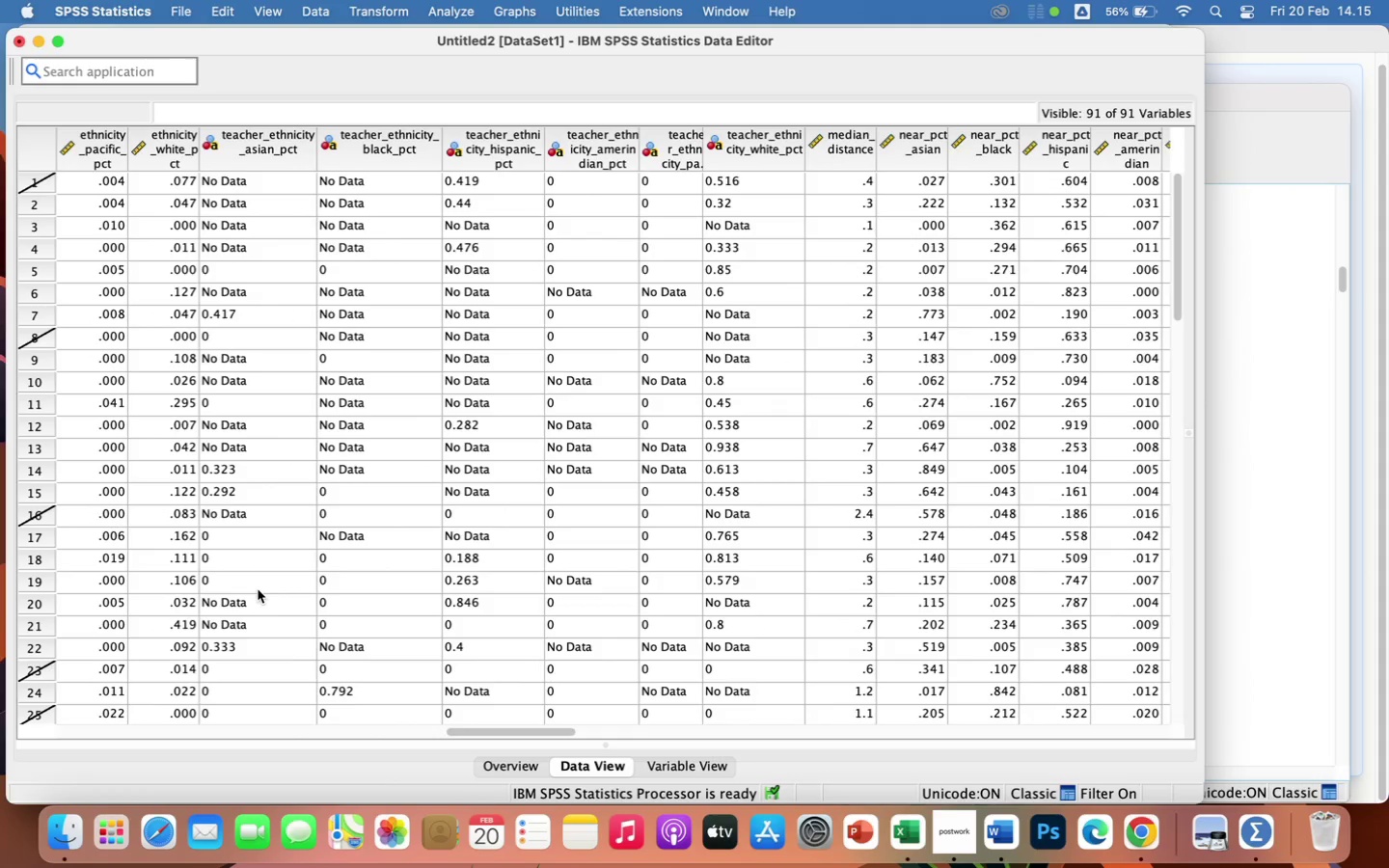 
scroll: coordinate [579, 605], scroll_direction: down, amount: 12.0
 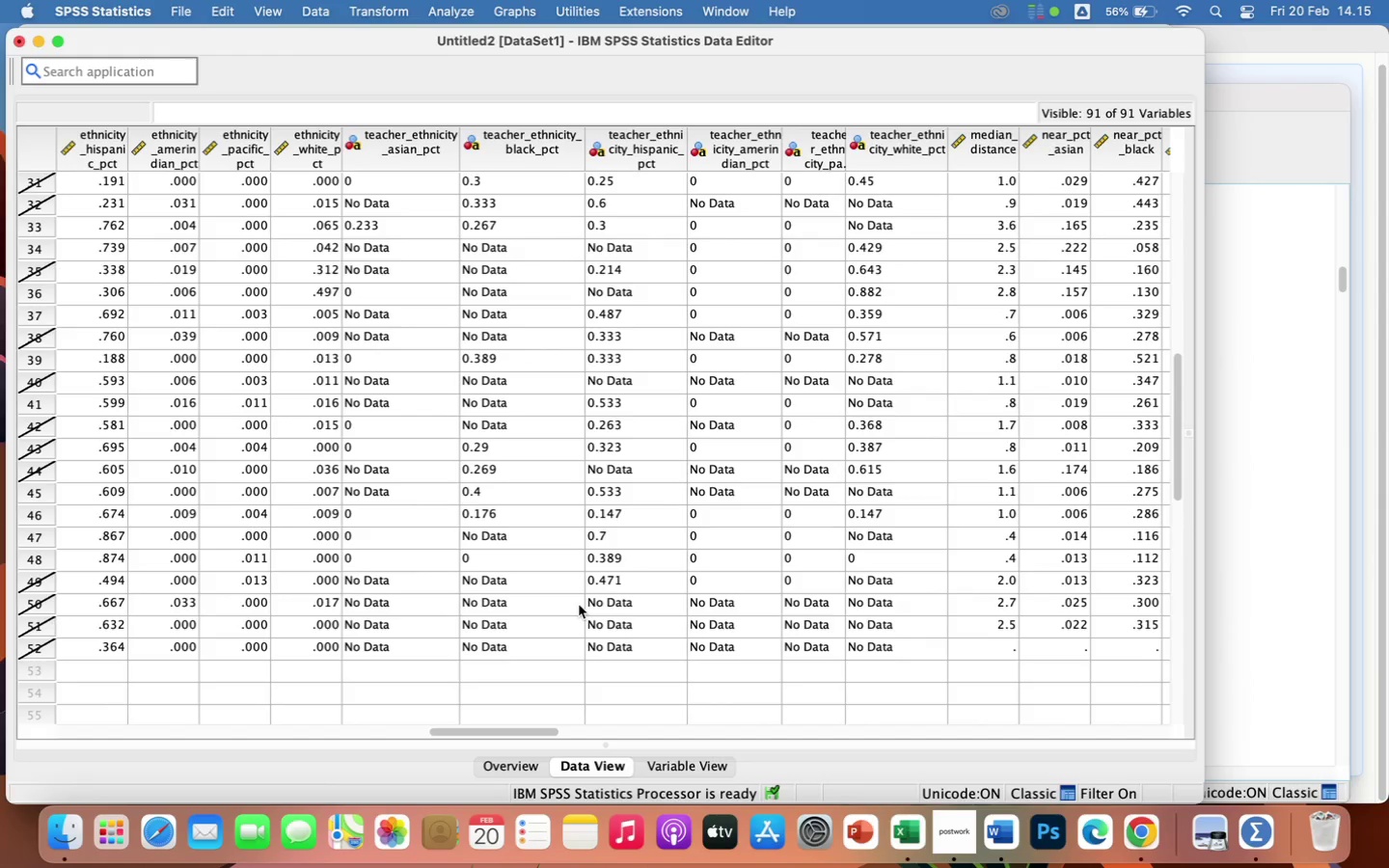 
wait(7.97)
 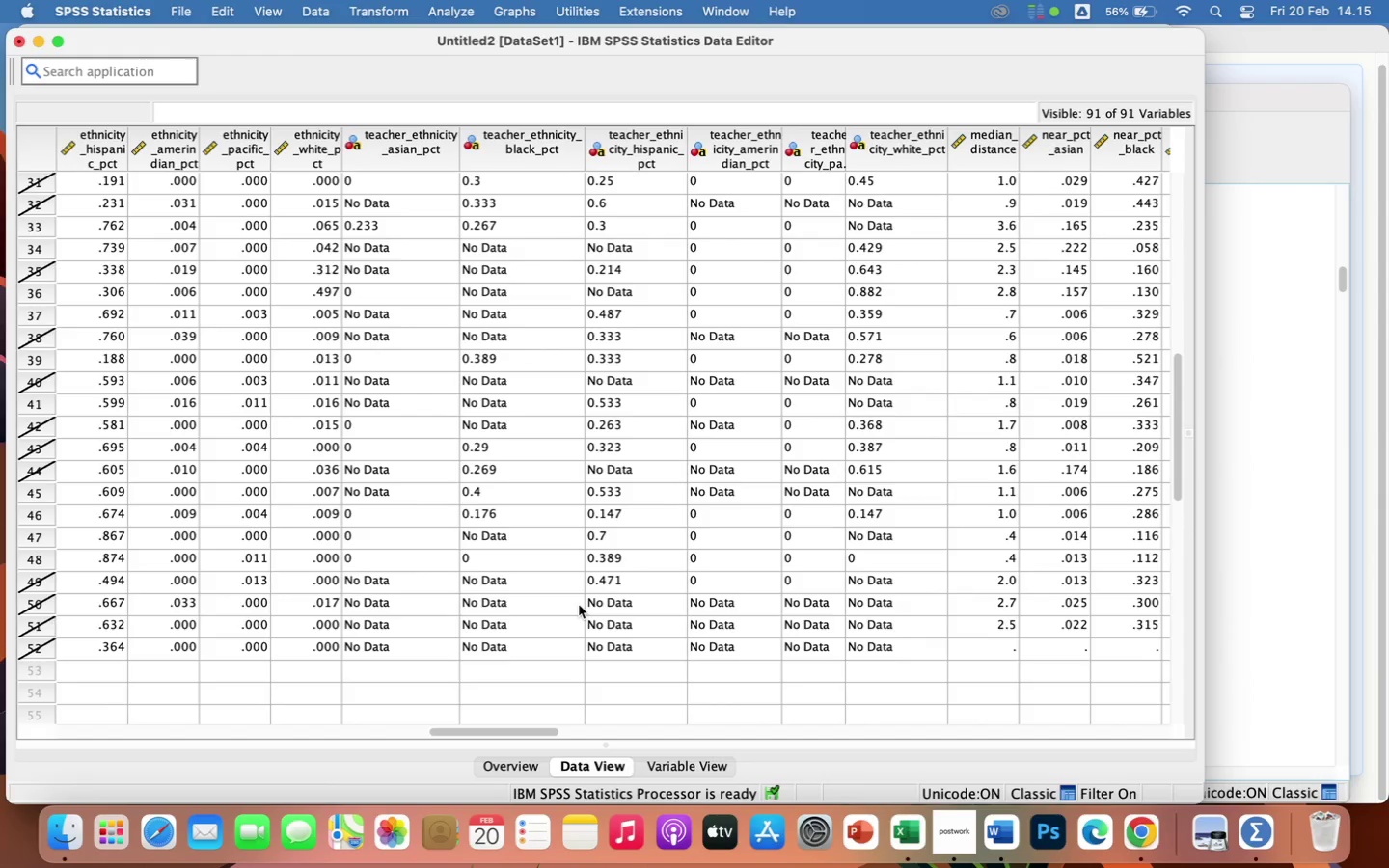 
scroll: coordinate [813, 619], scroll_direction: up, amount: 11.0
 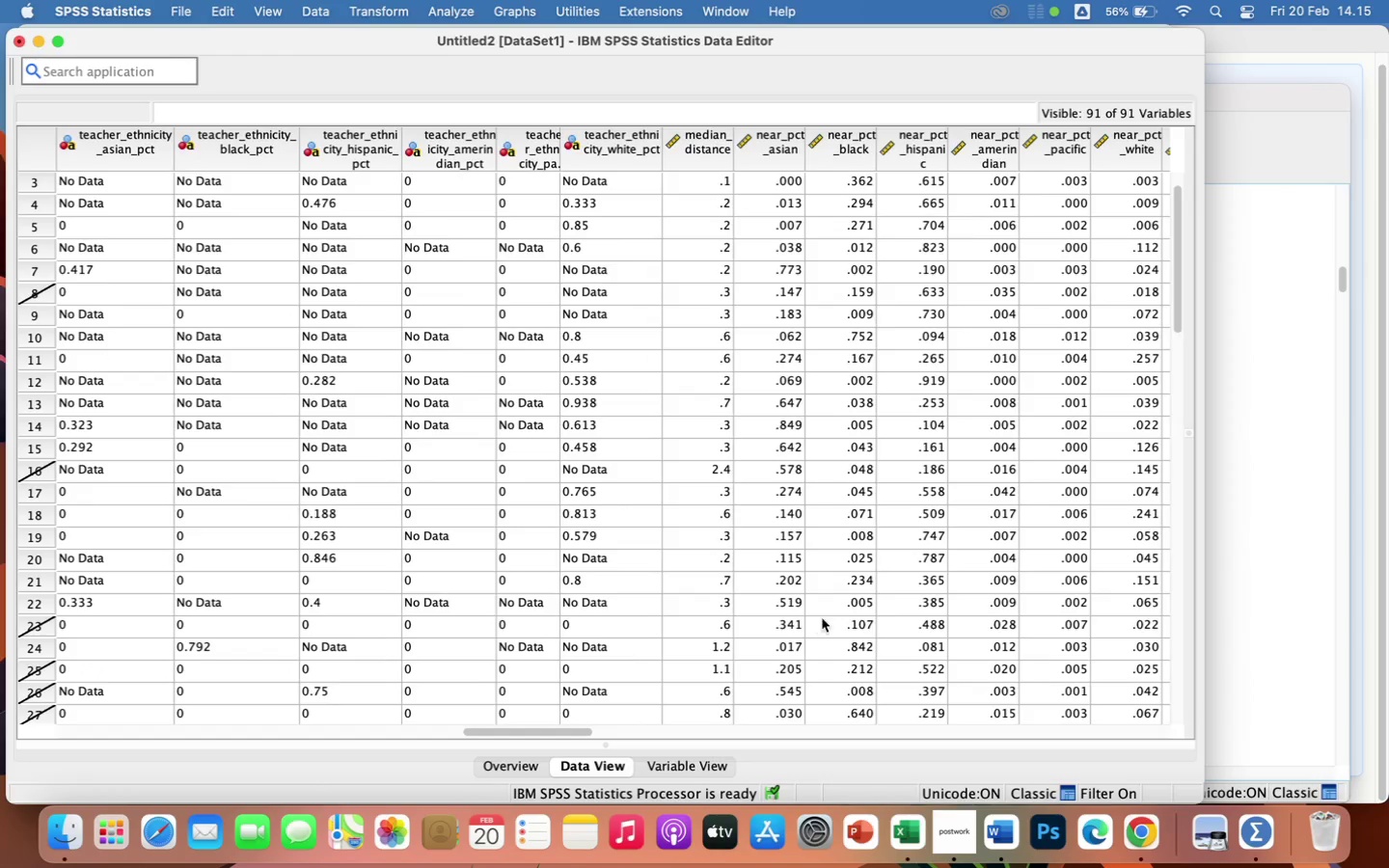 
scroll: coordinate [958, 596], scroll_direction: down, amount: 269.0
 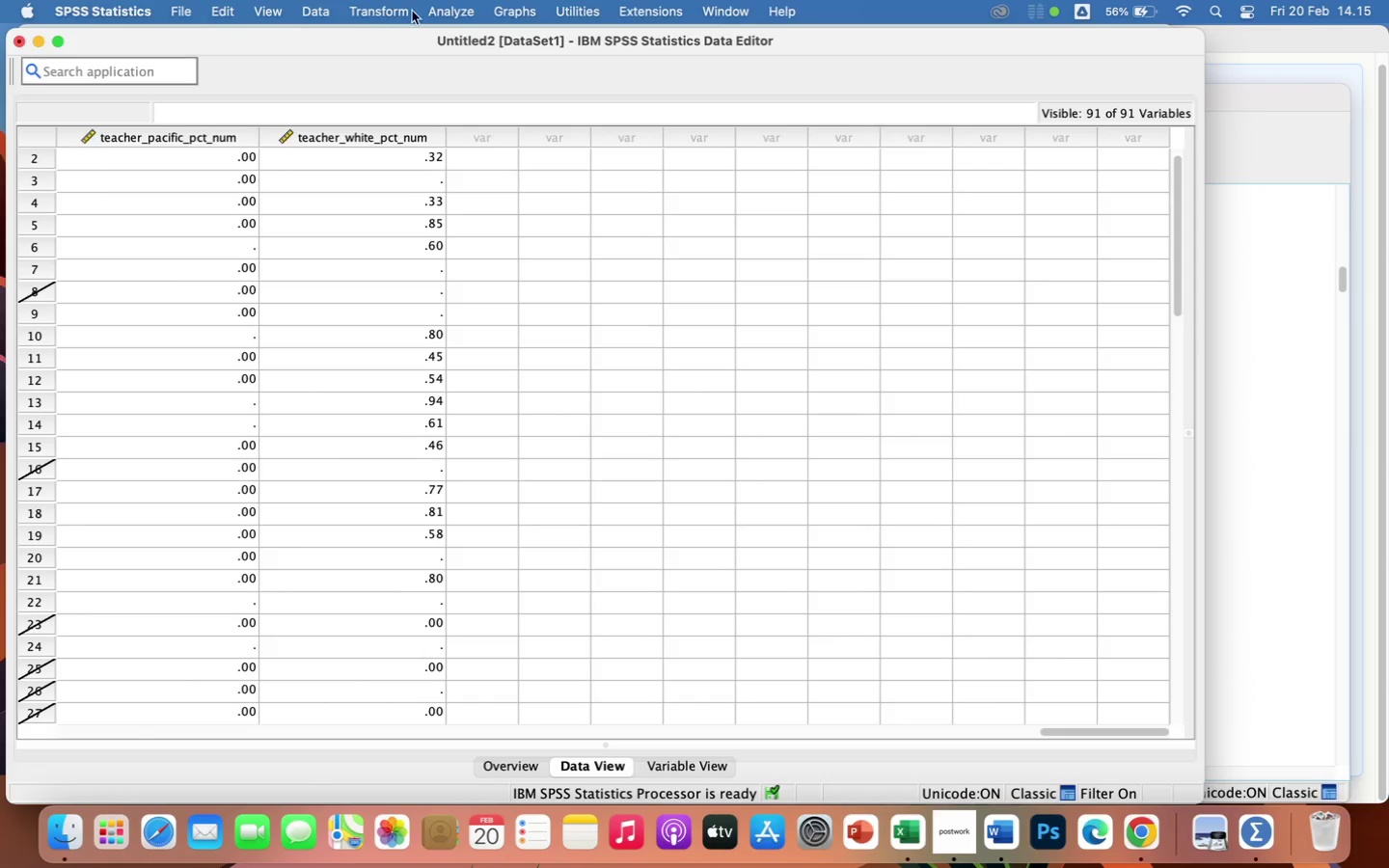 
left_click([368, 14])
 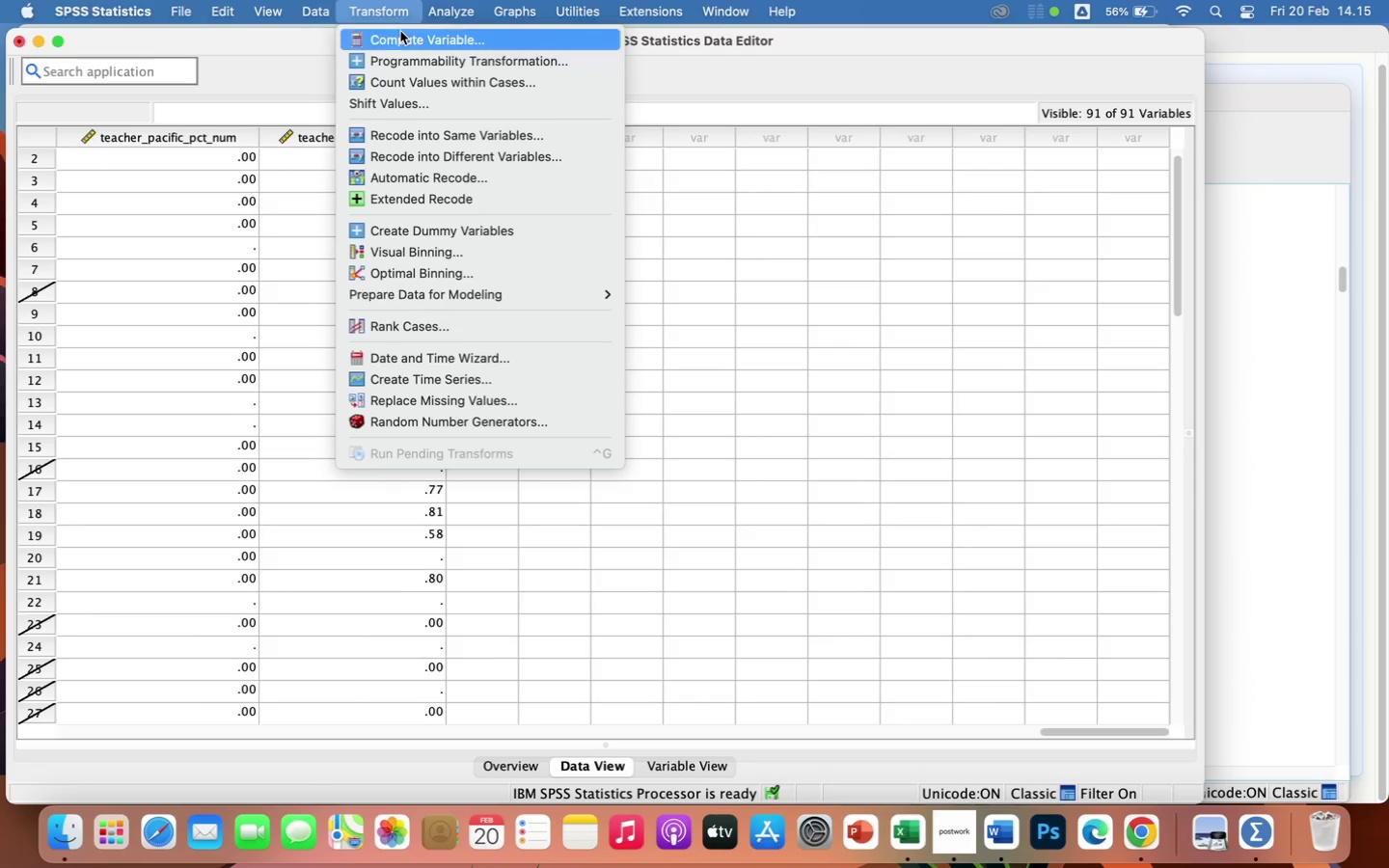 
left_click([400, 34])
 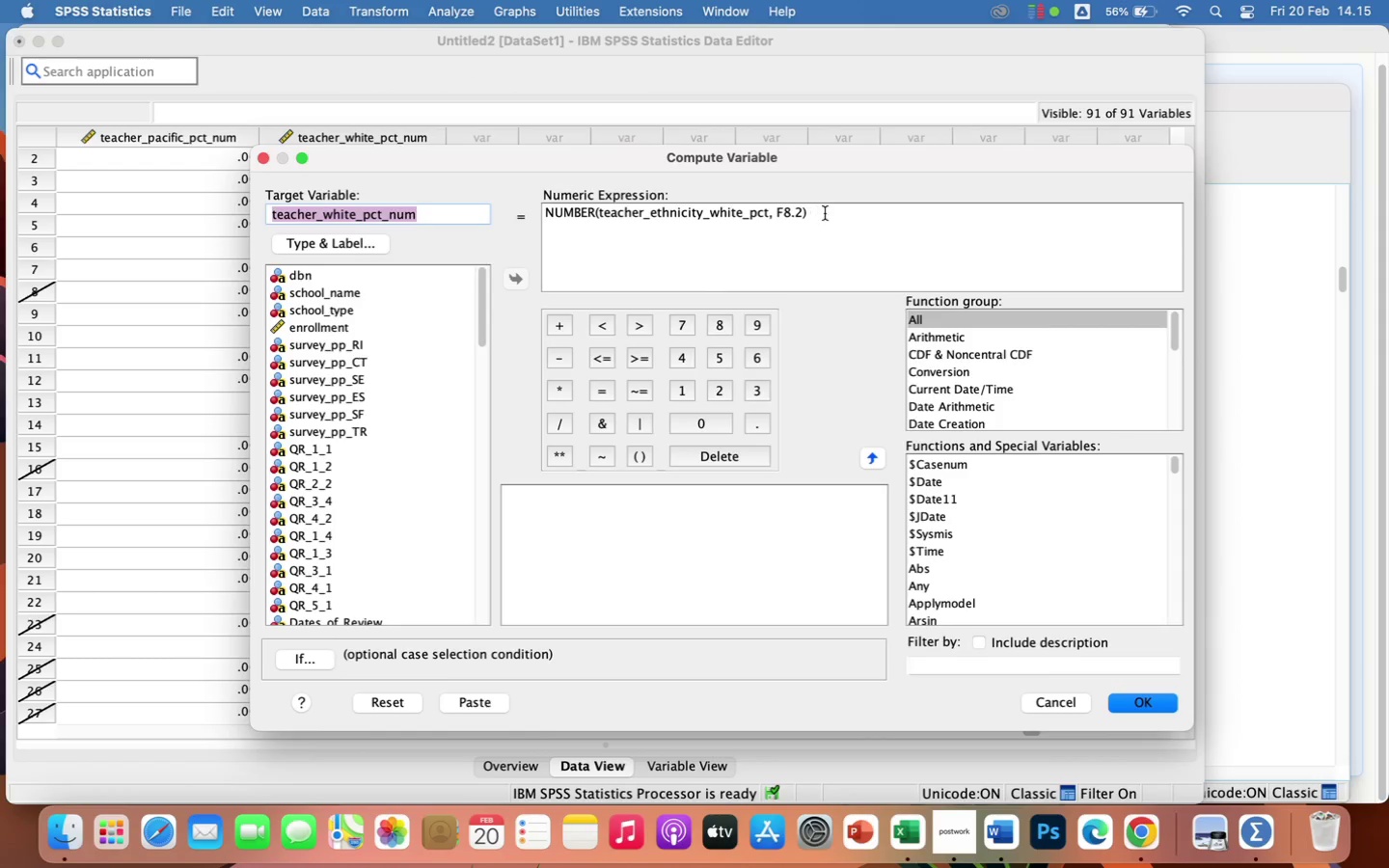 
left_click([833, 213])
 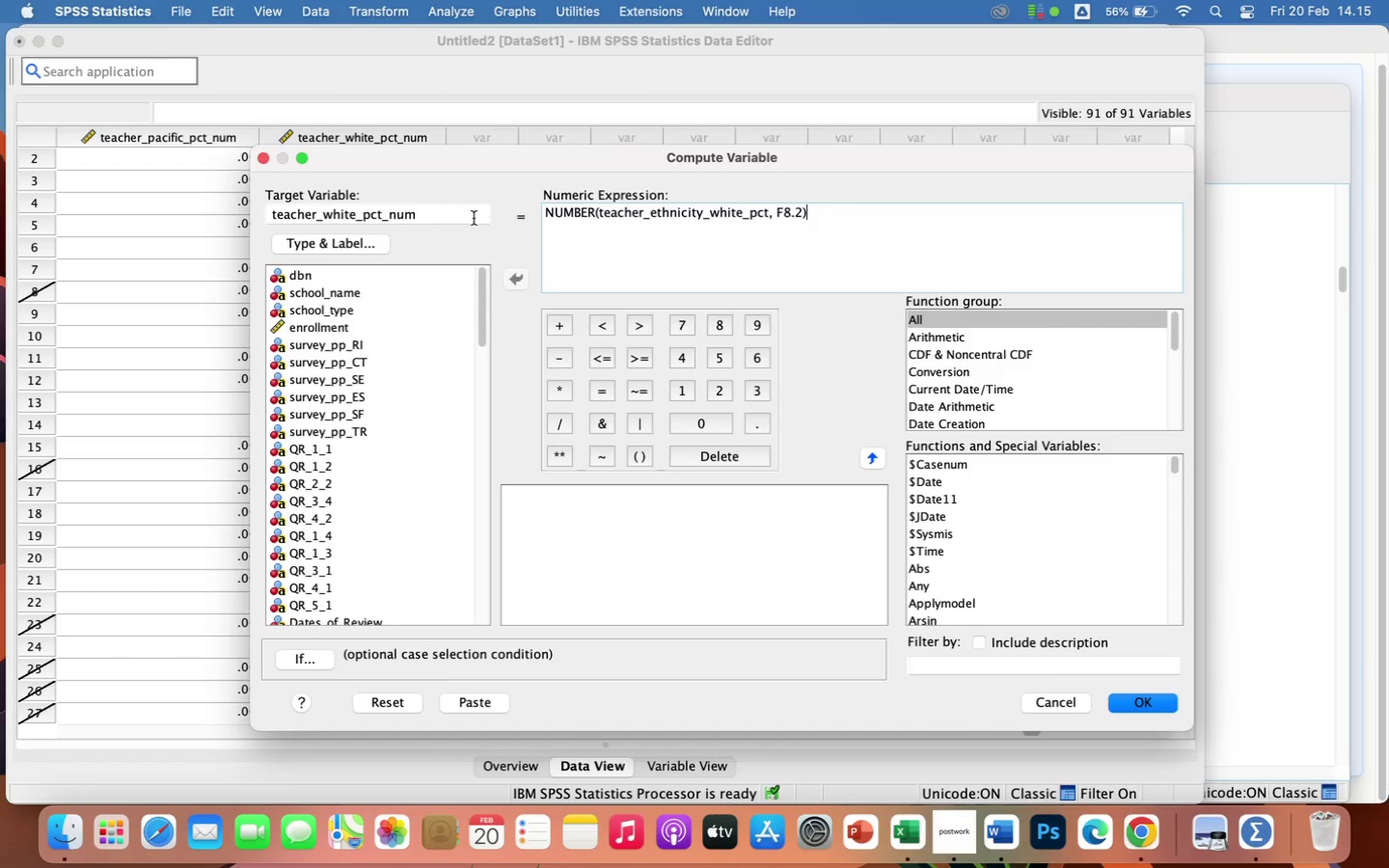 
wait(8.18)
 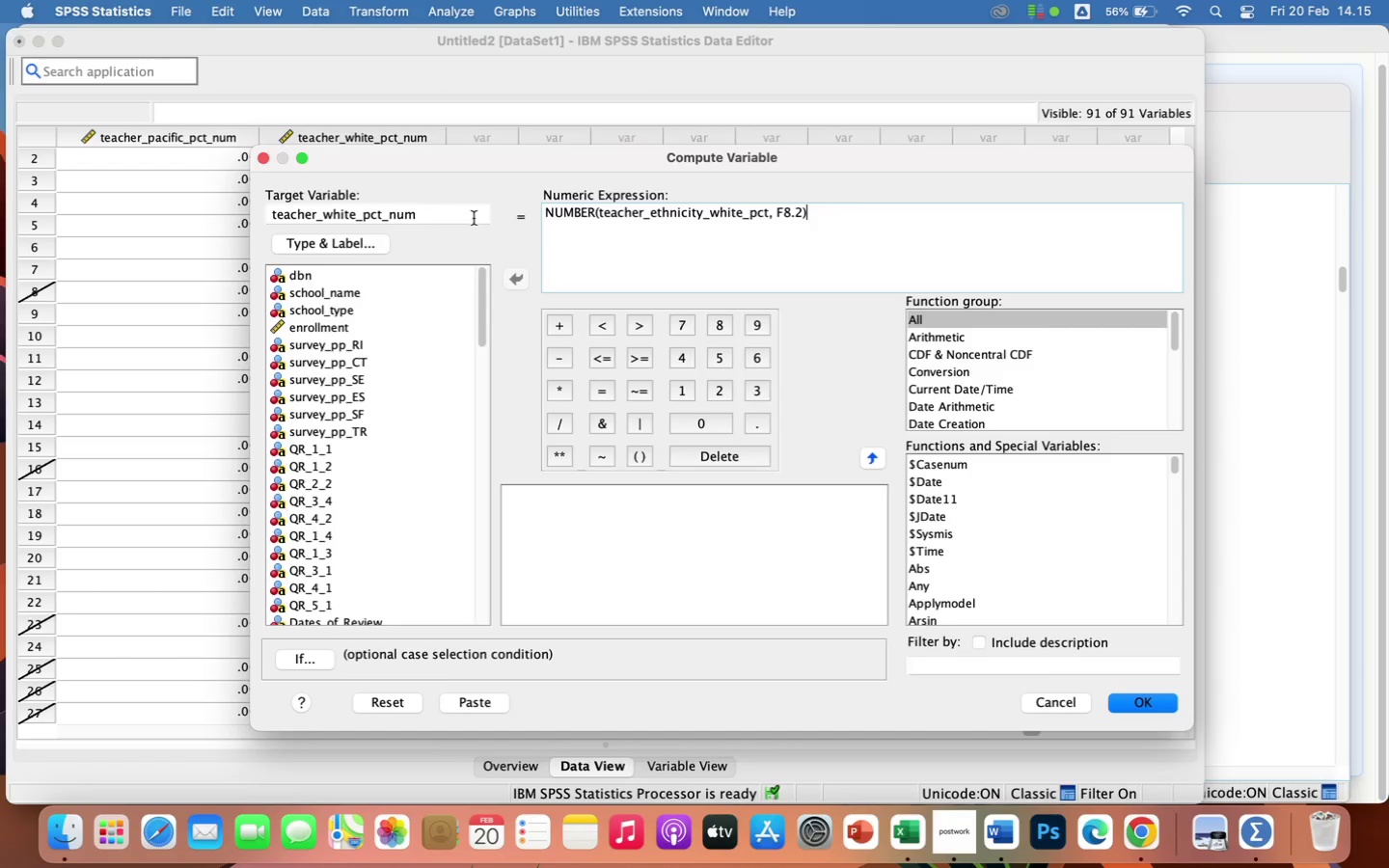 
left_click([431, 214])
 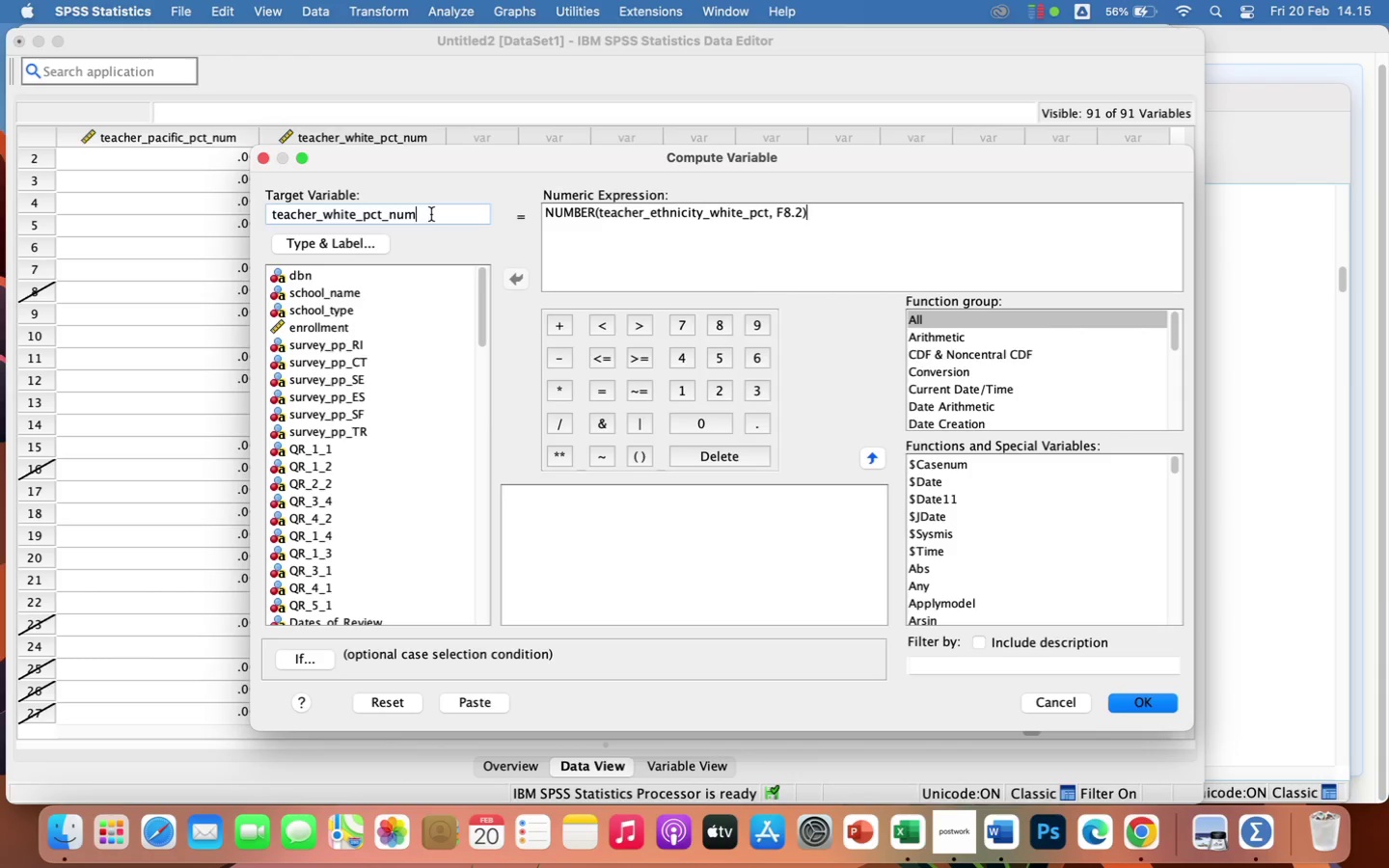 
hold_key(key=Backspace, duration=1.27)
 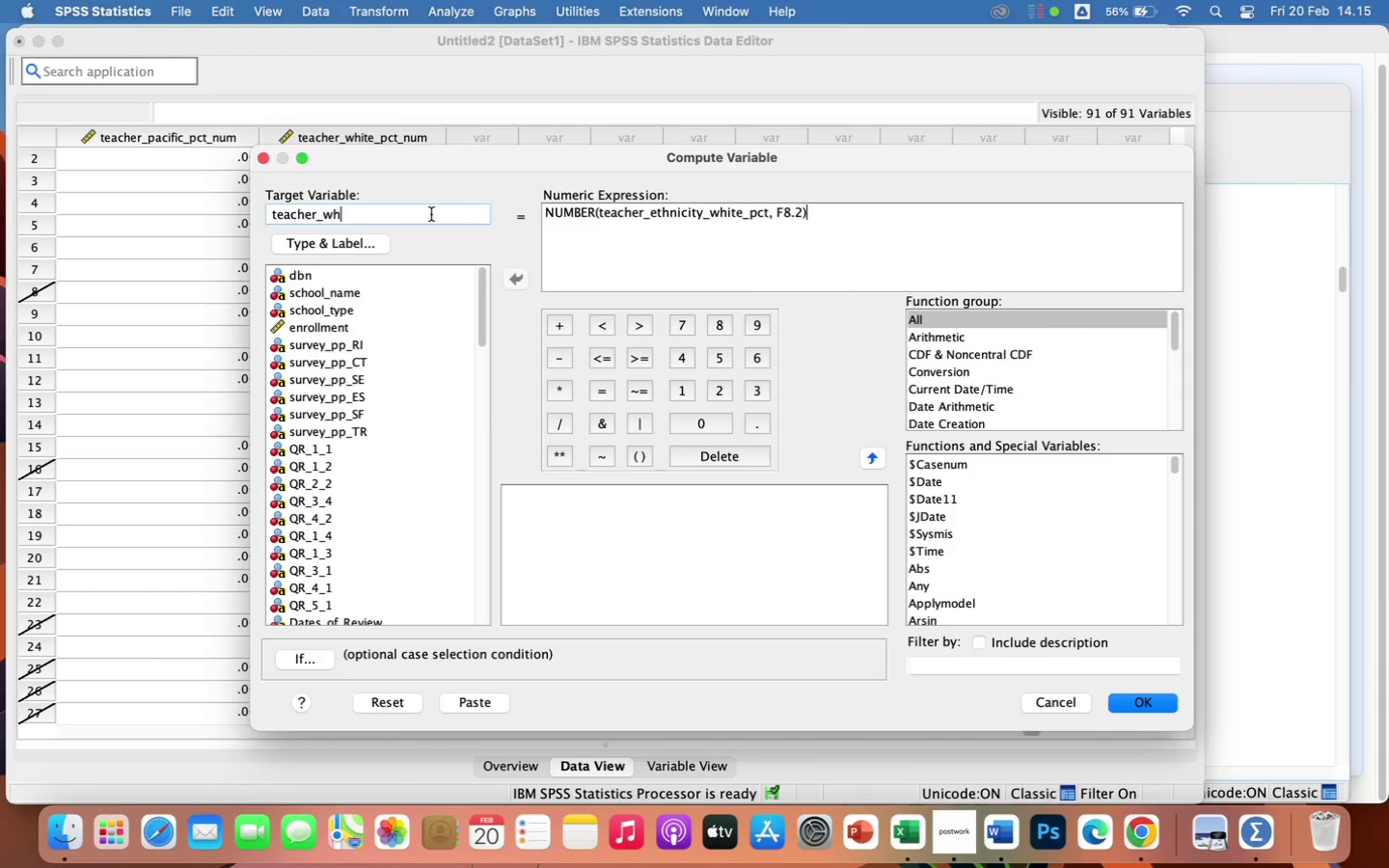 
key(Backspace)
key(Backspace)
type(composition)
 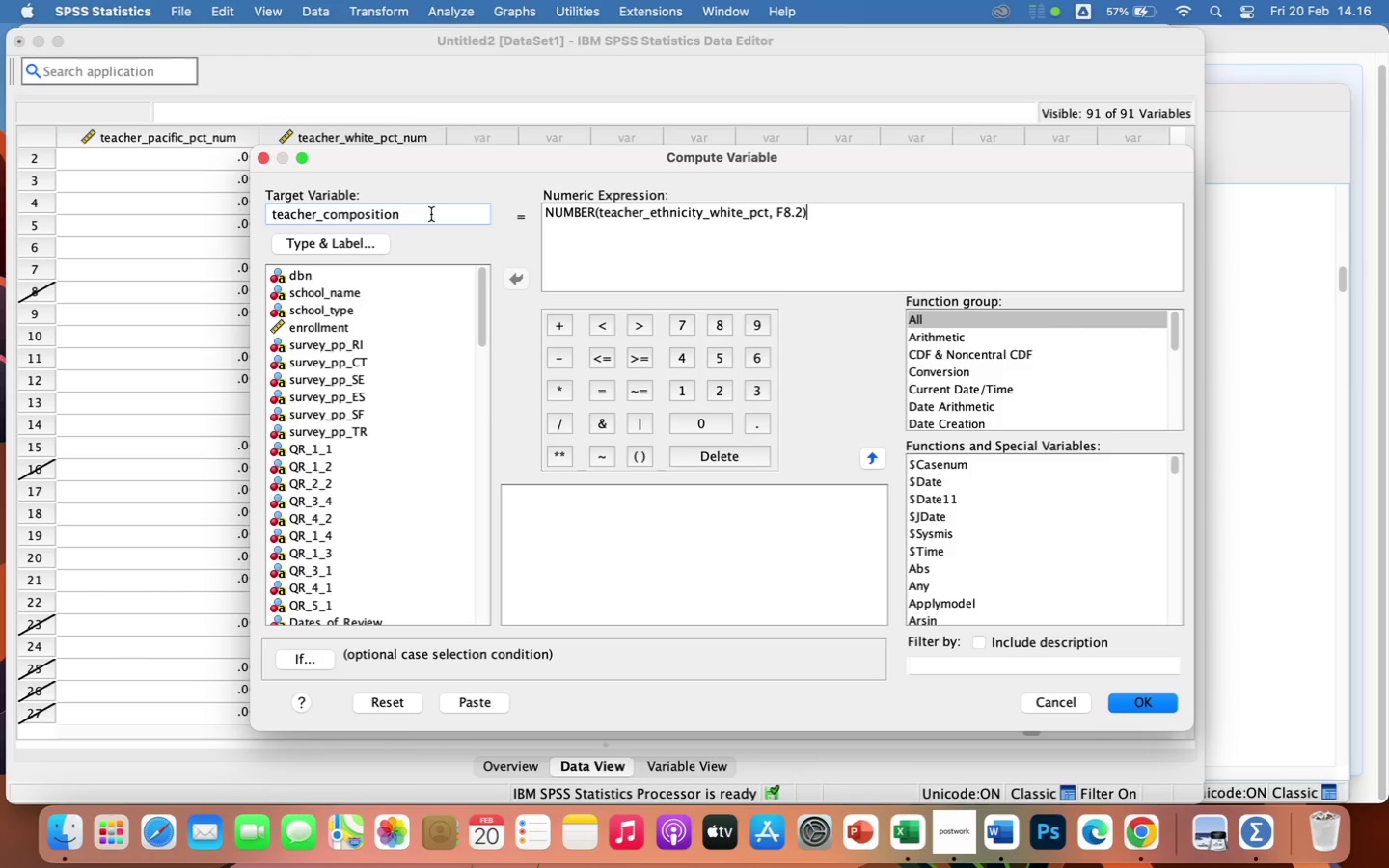 
wait(8.98)
 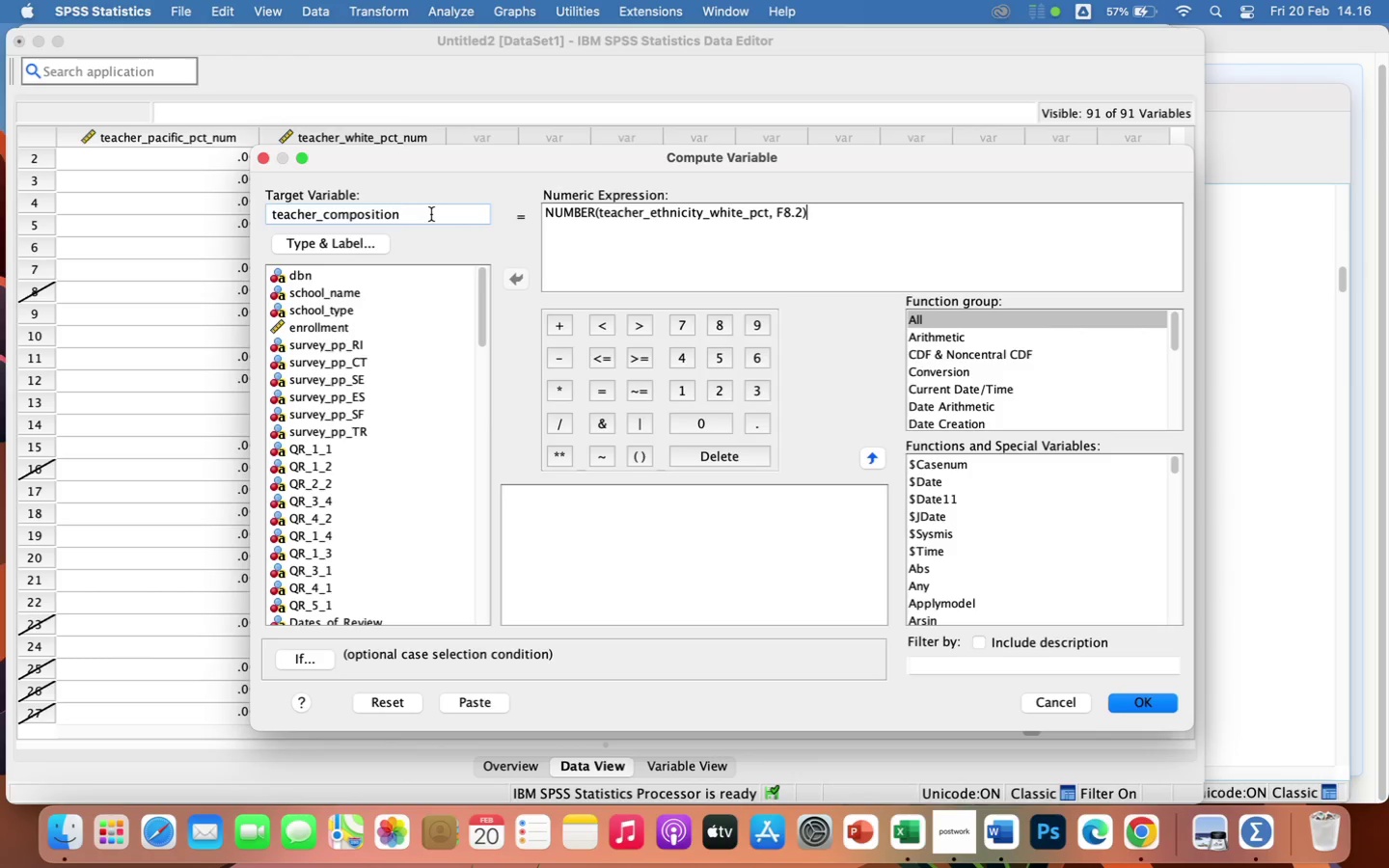 
type(_index)
 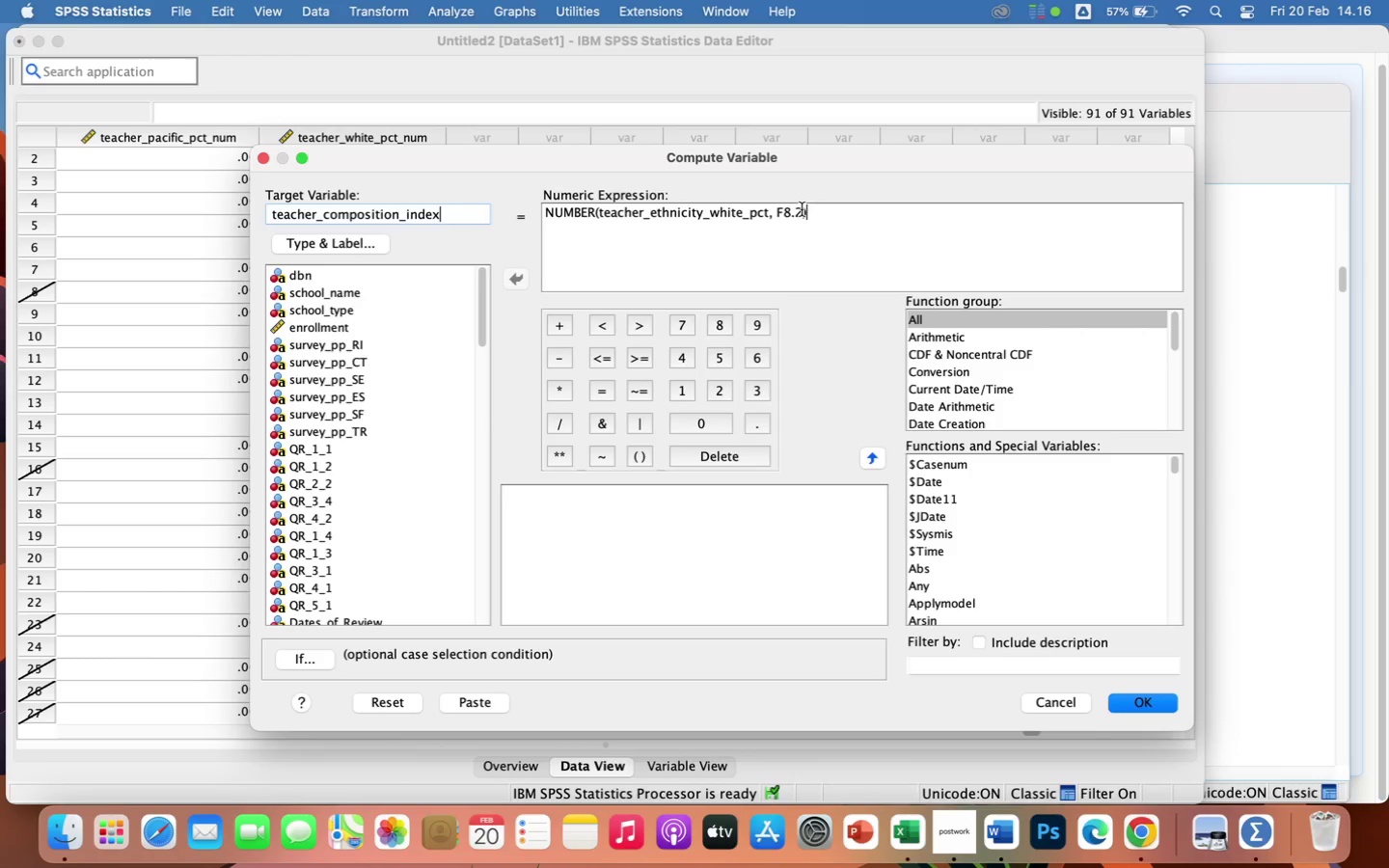 
wait(5.85)
 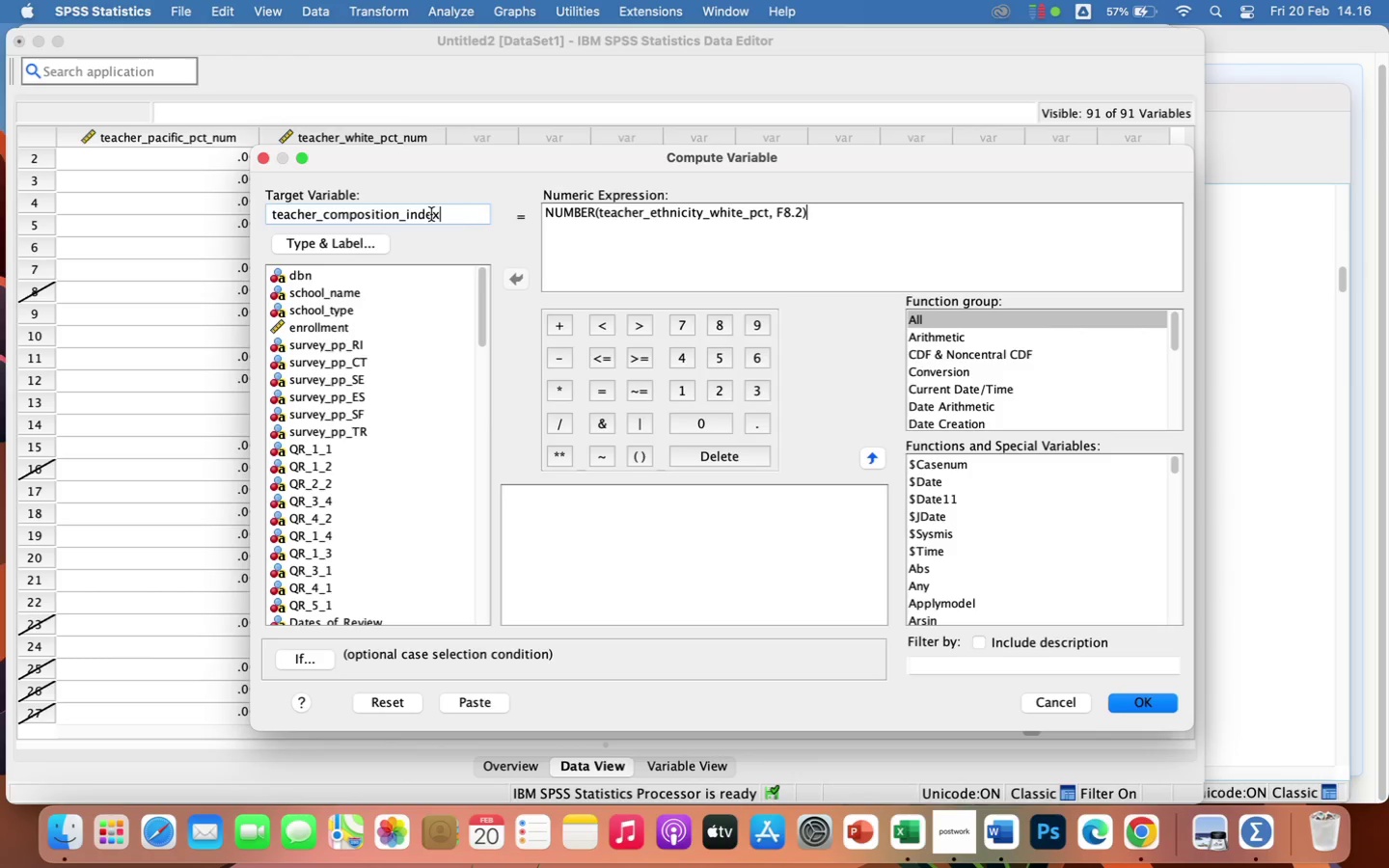 
hold_key(key=Backspace, duration=1.5)
 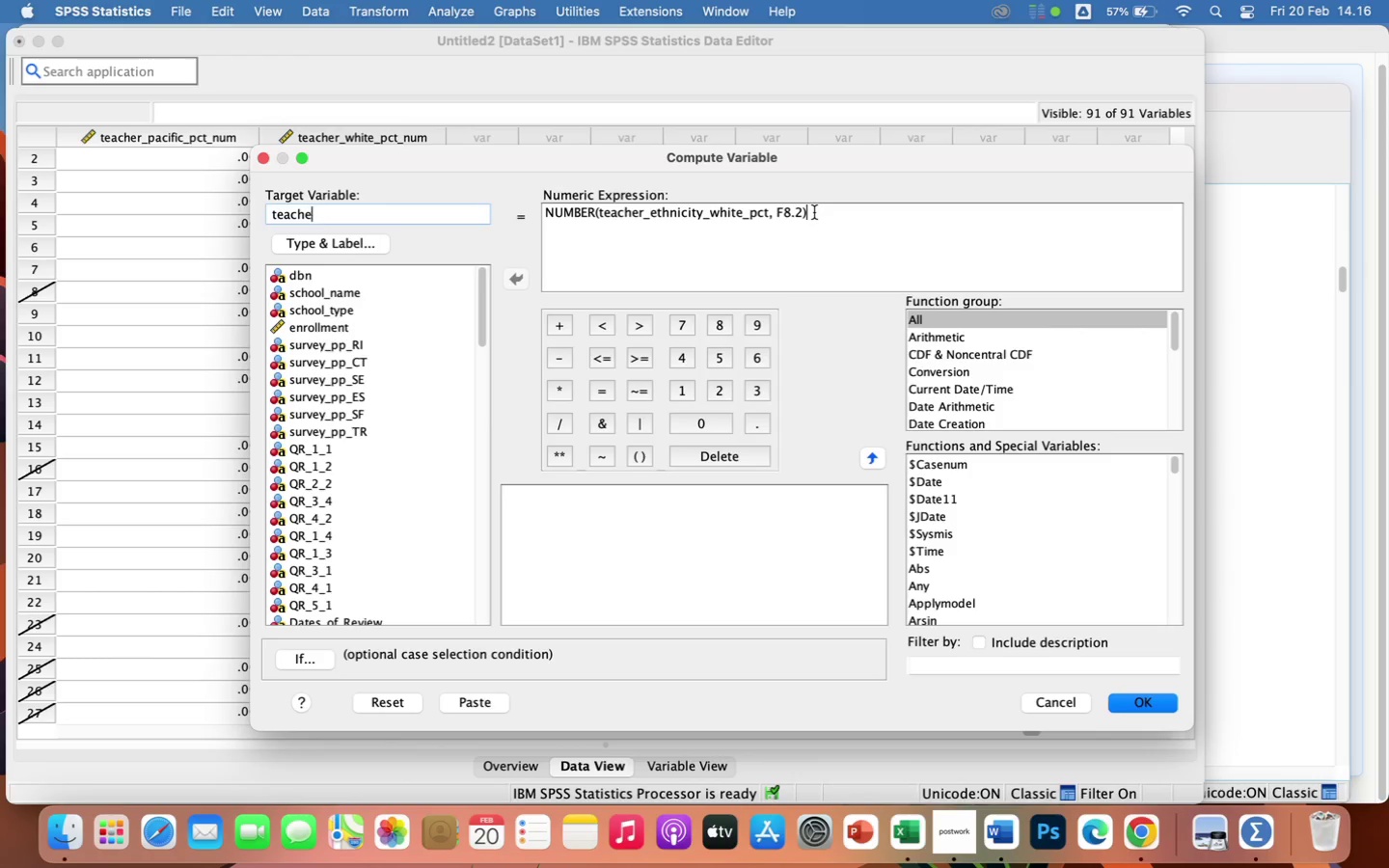 
hold_key(key=Backspace, duration=1.5)
 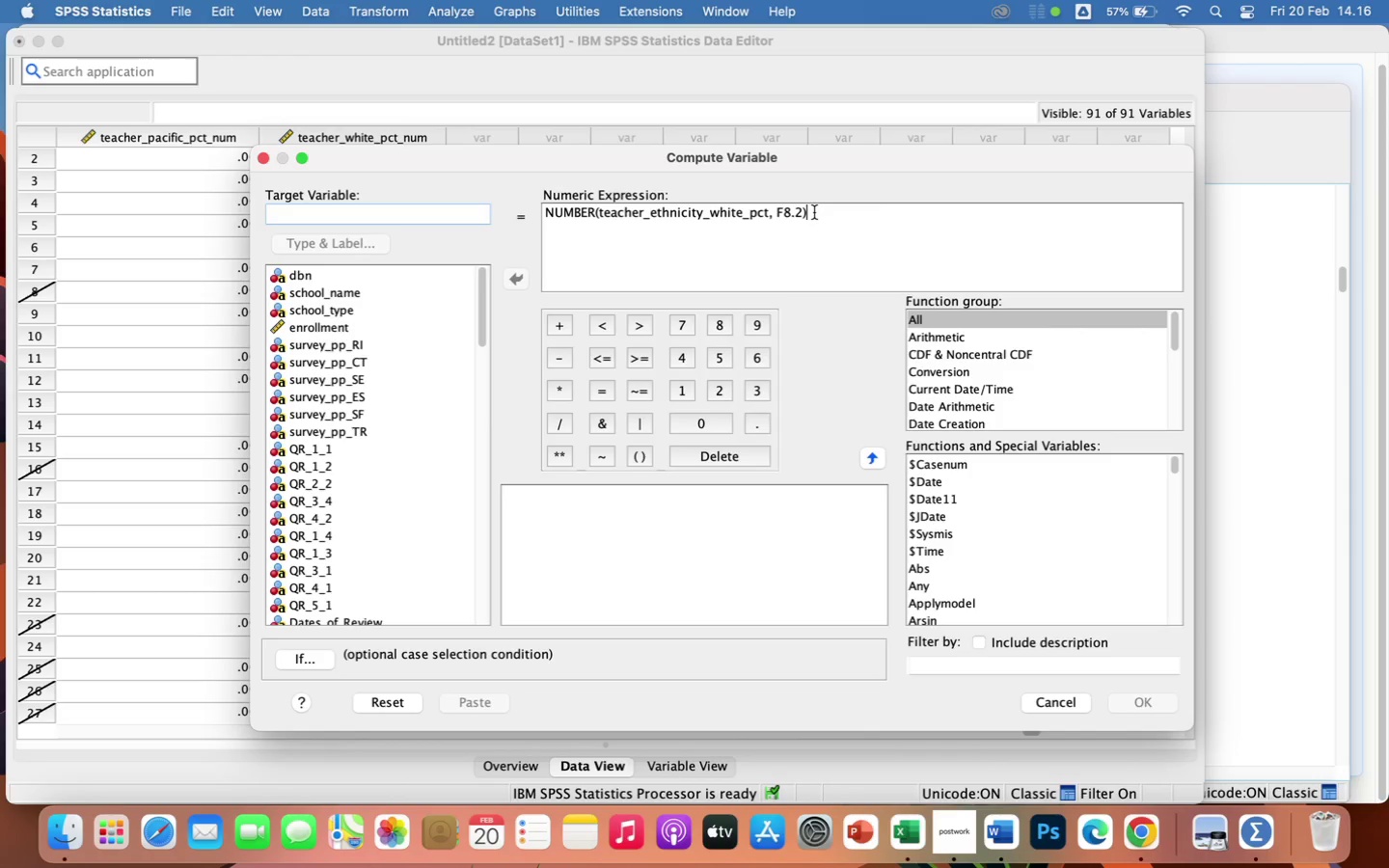 
type(teacher_composition_index)
 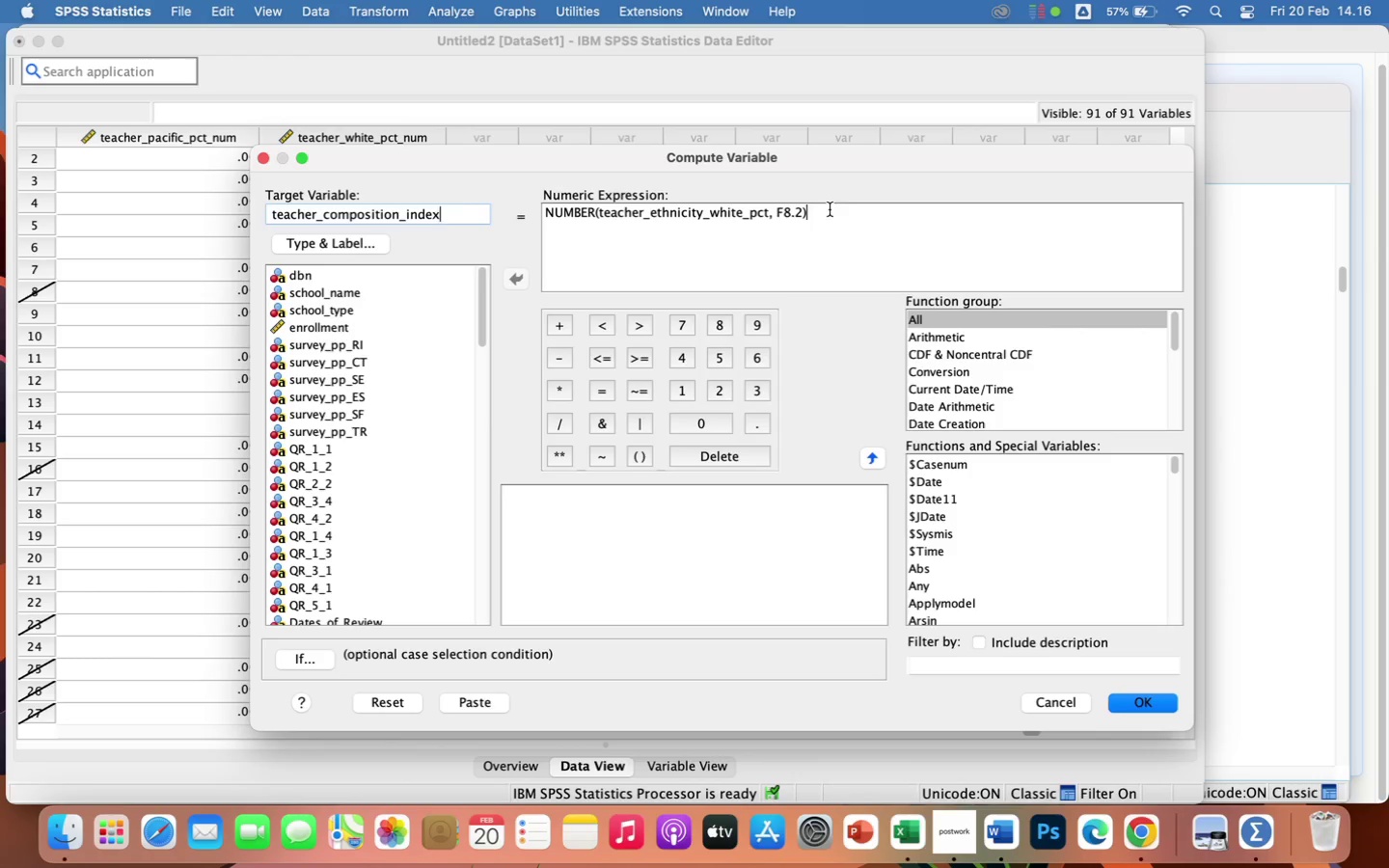 
left_click([862, 210])
 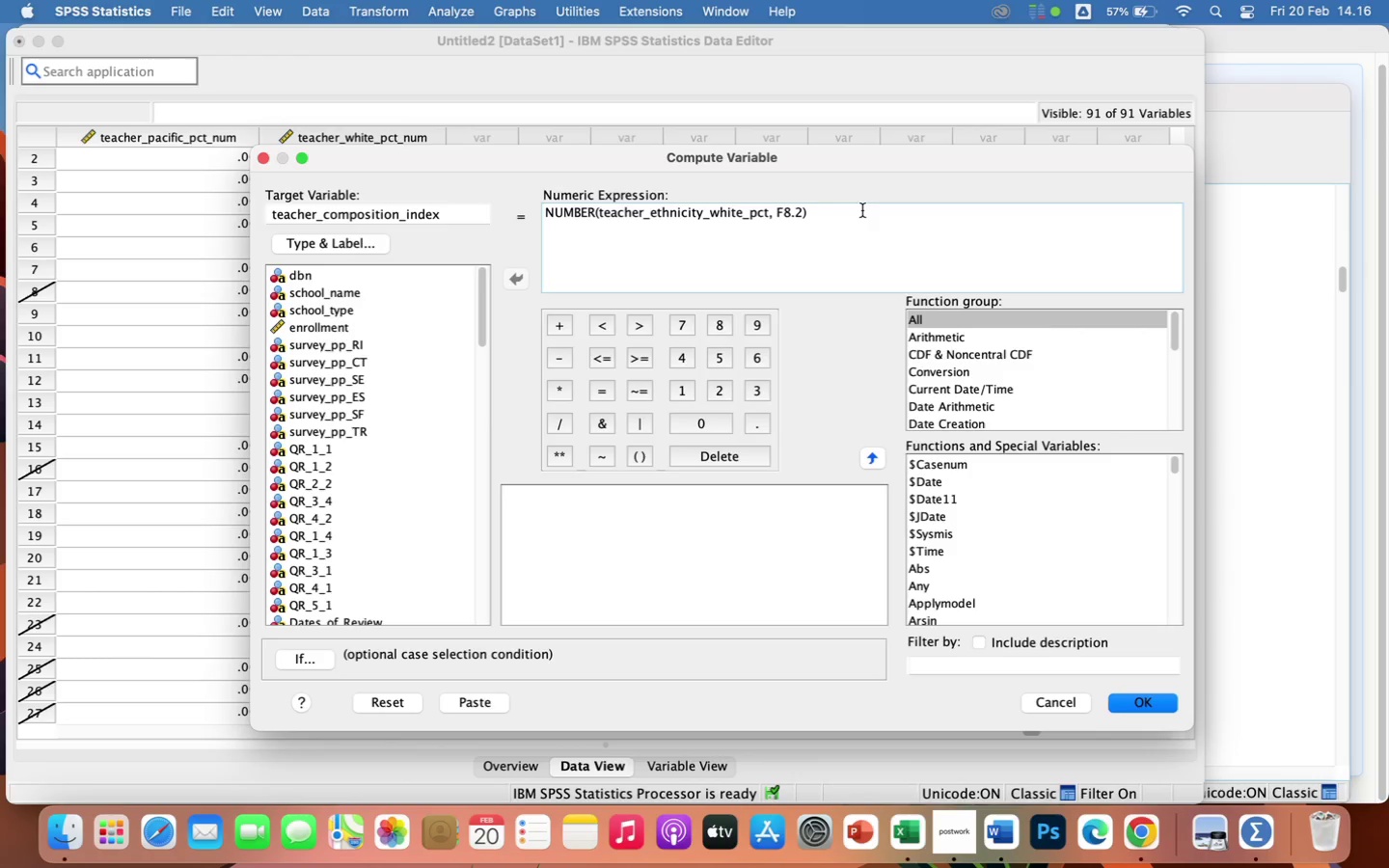 
hold_key(key=Backspace, duration=1.5)
 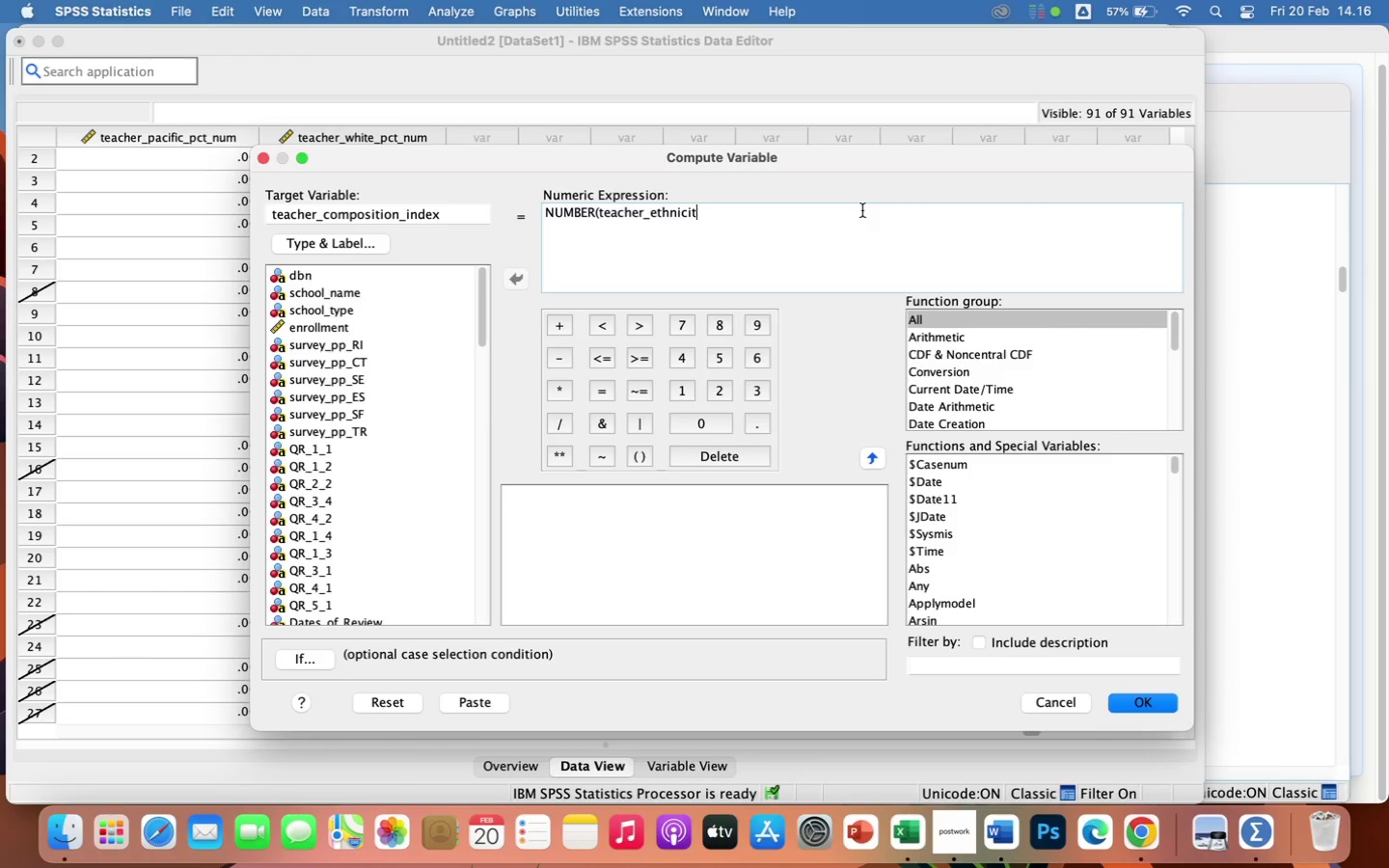 
hold_key(key=Backspace, duration=1.5)
 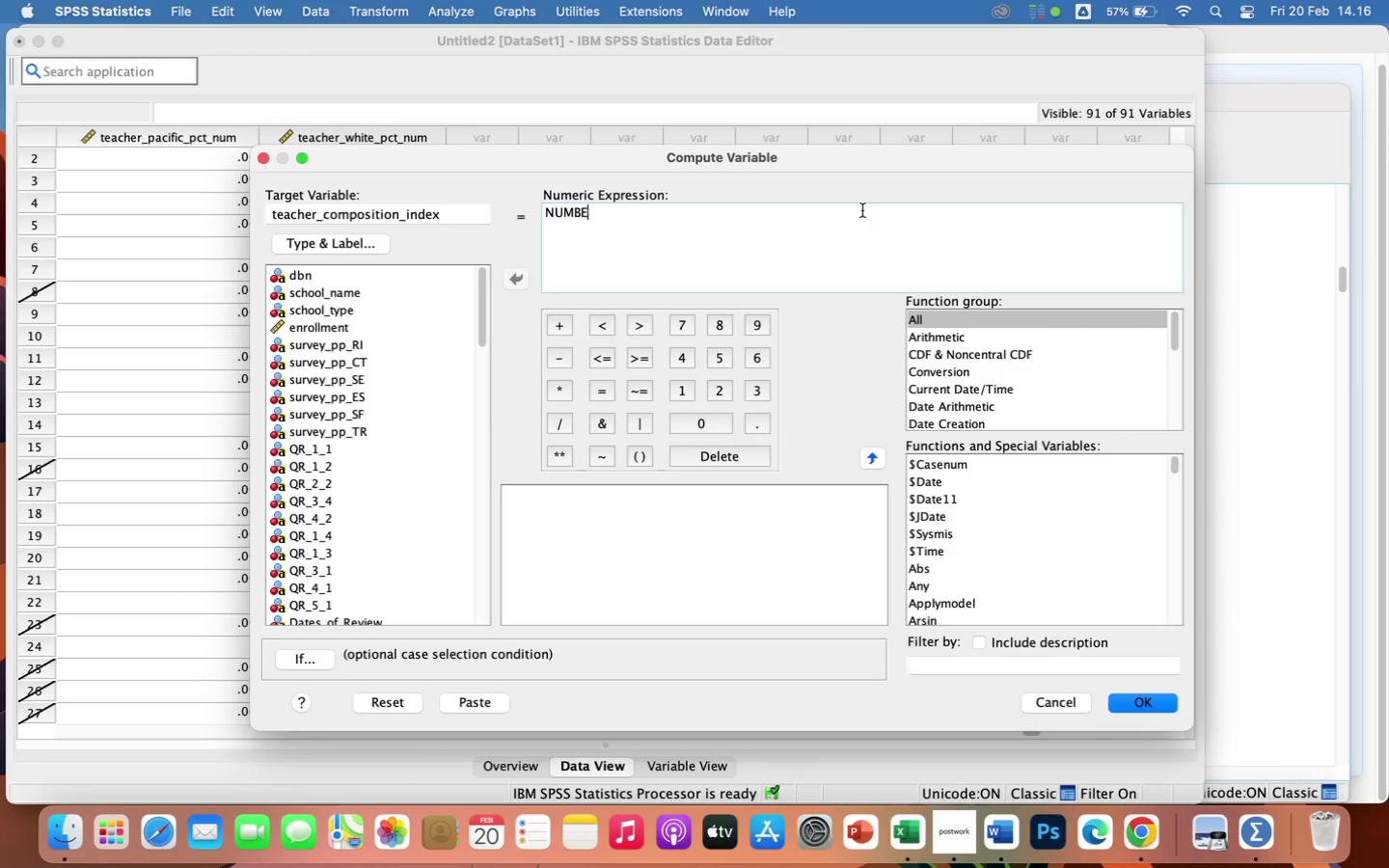 
hold_key(key=Backspace, duration=1.13)
 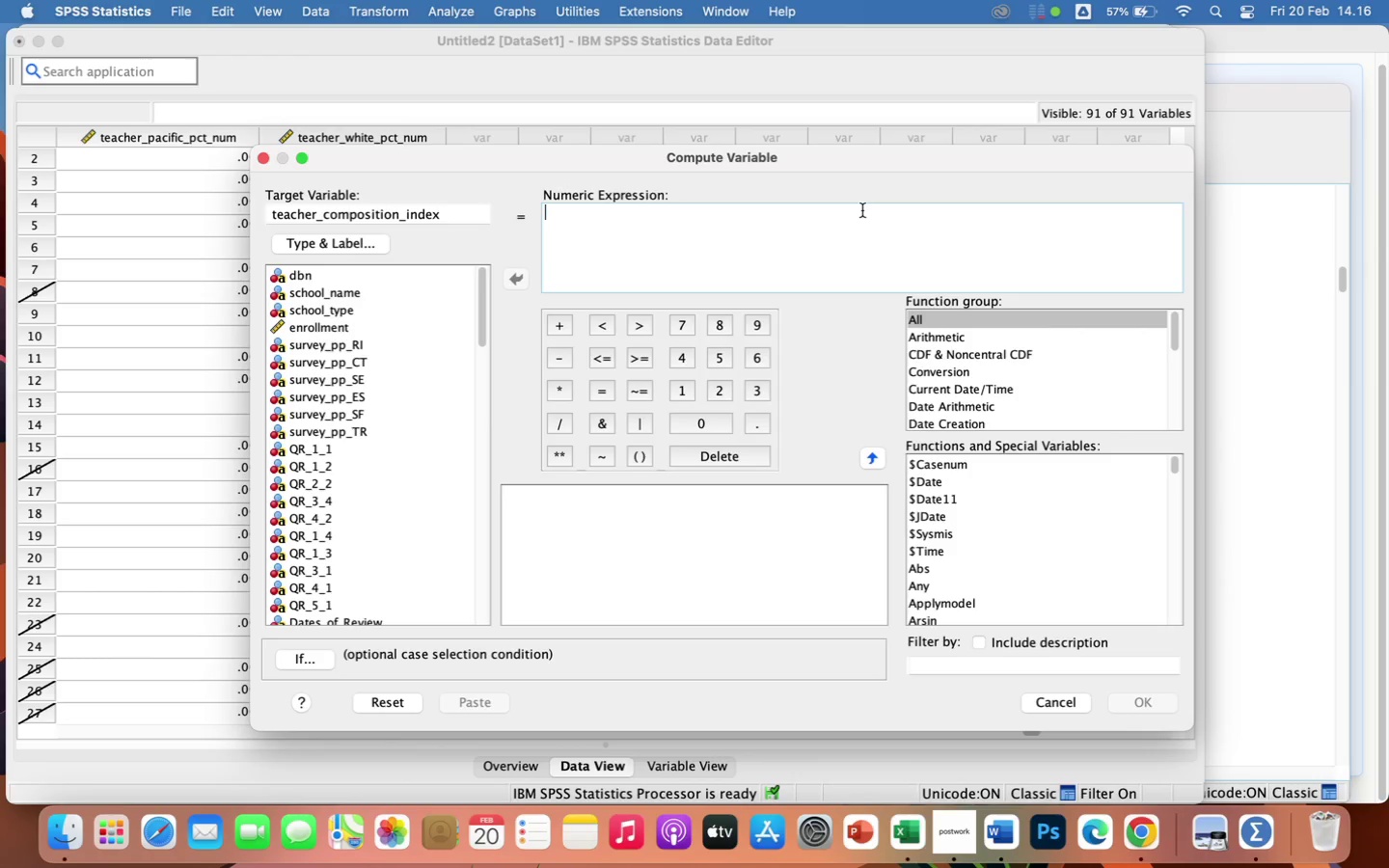 
type(MEAN)
 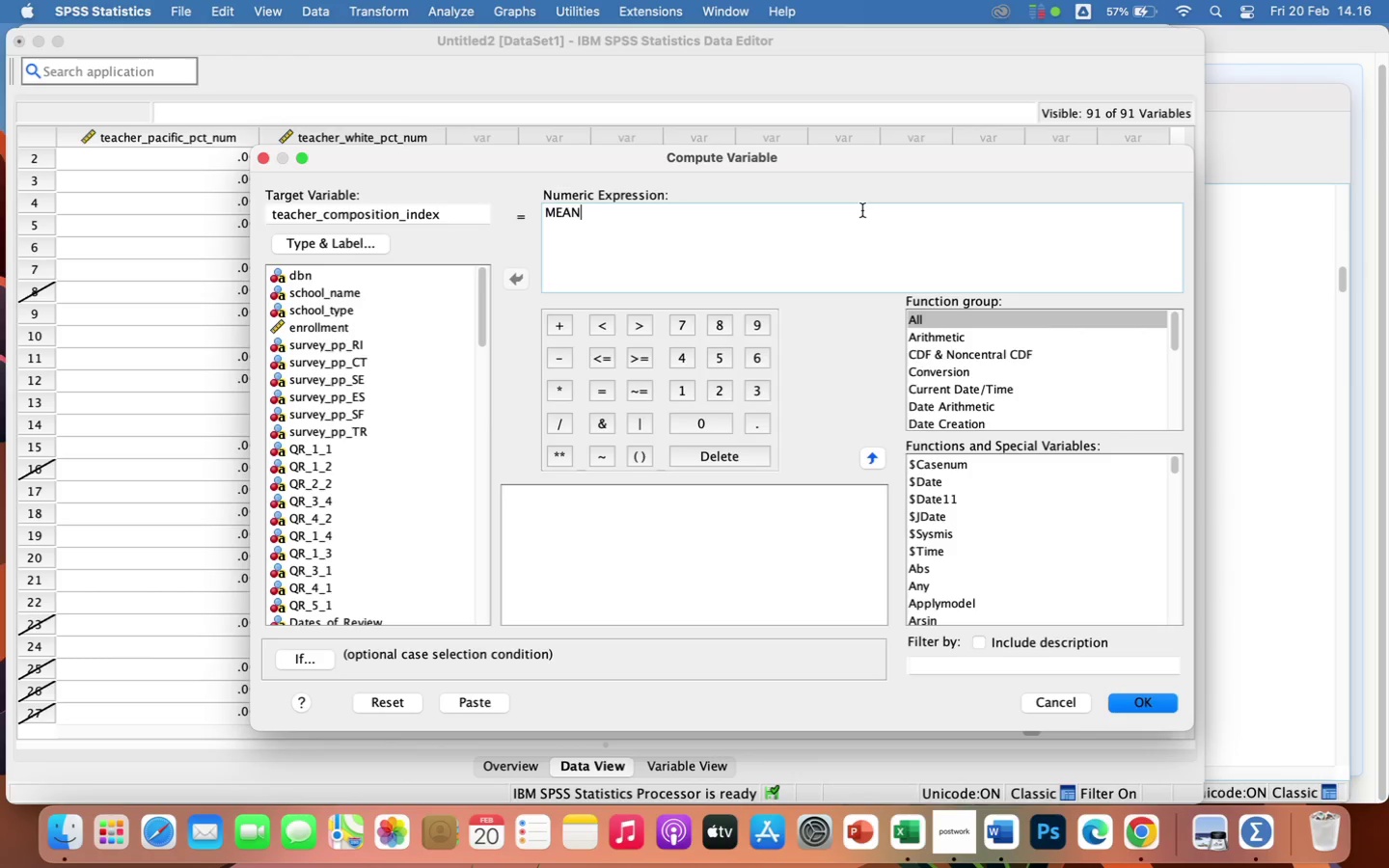 
wait(5.98)
 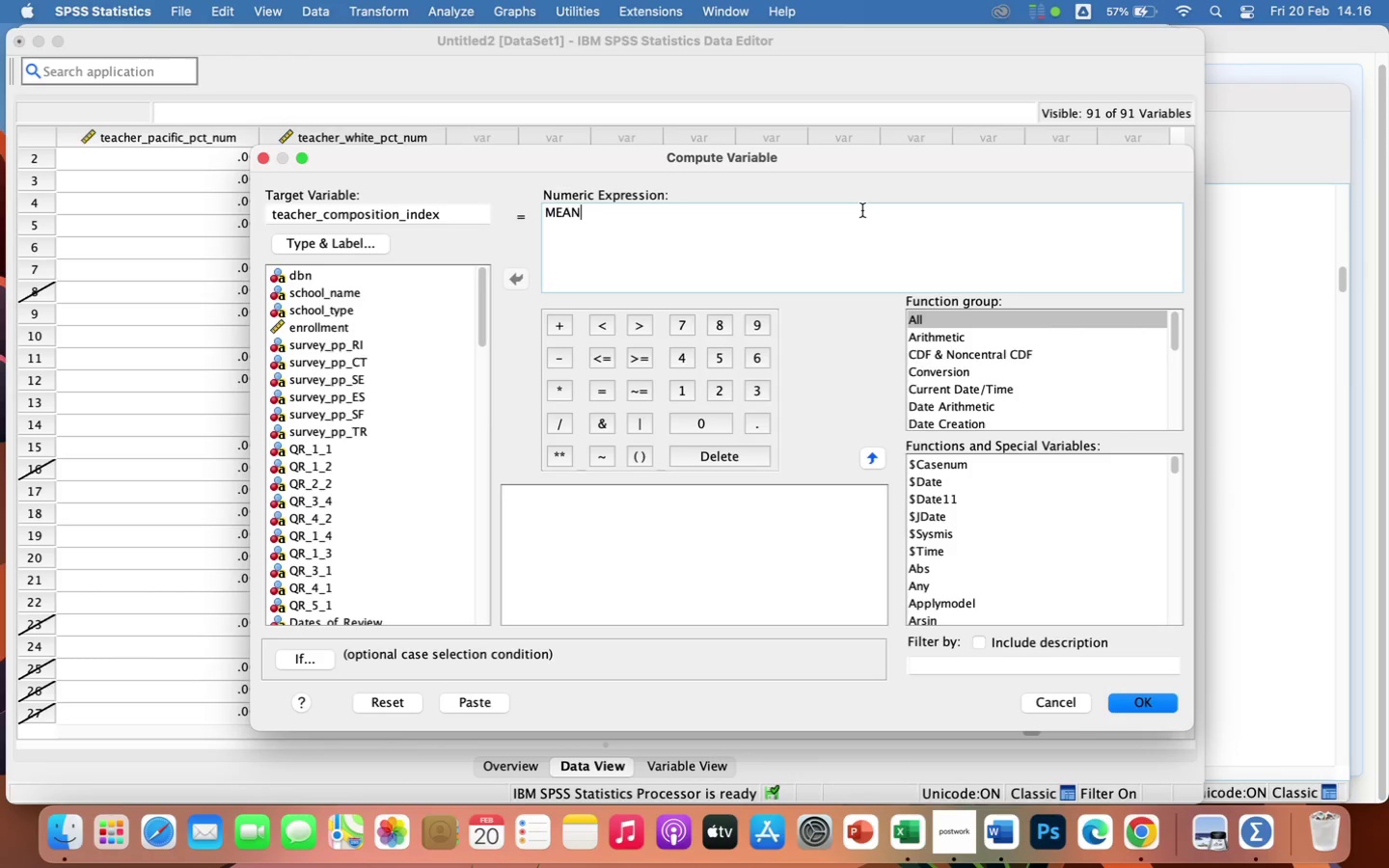 
left_click([639, 459])
 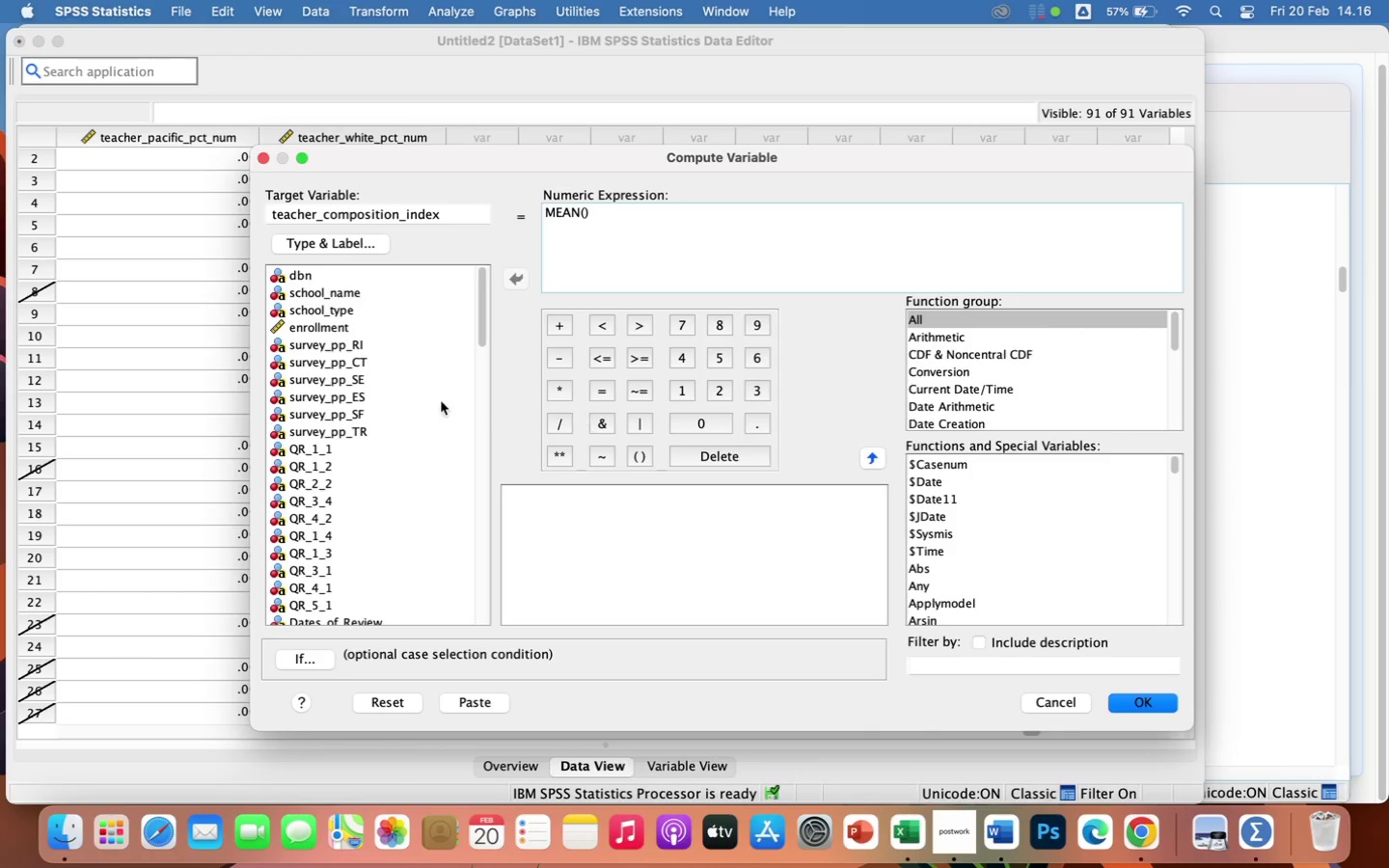 
scroll: coordinate [413, 554], scroll_direction: down, amount: 80.0
 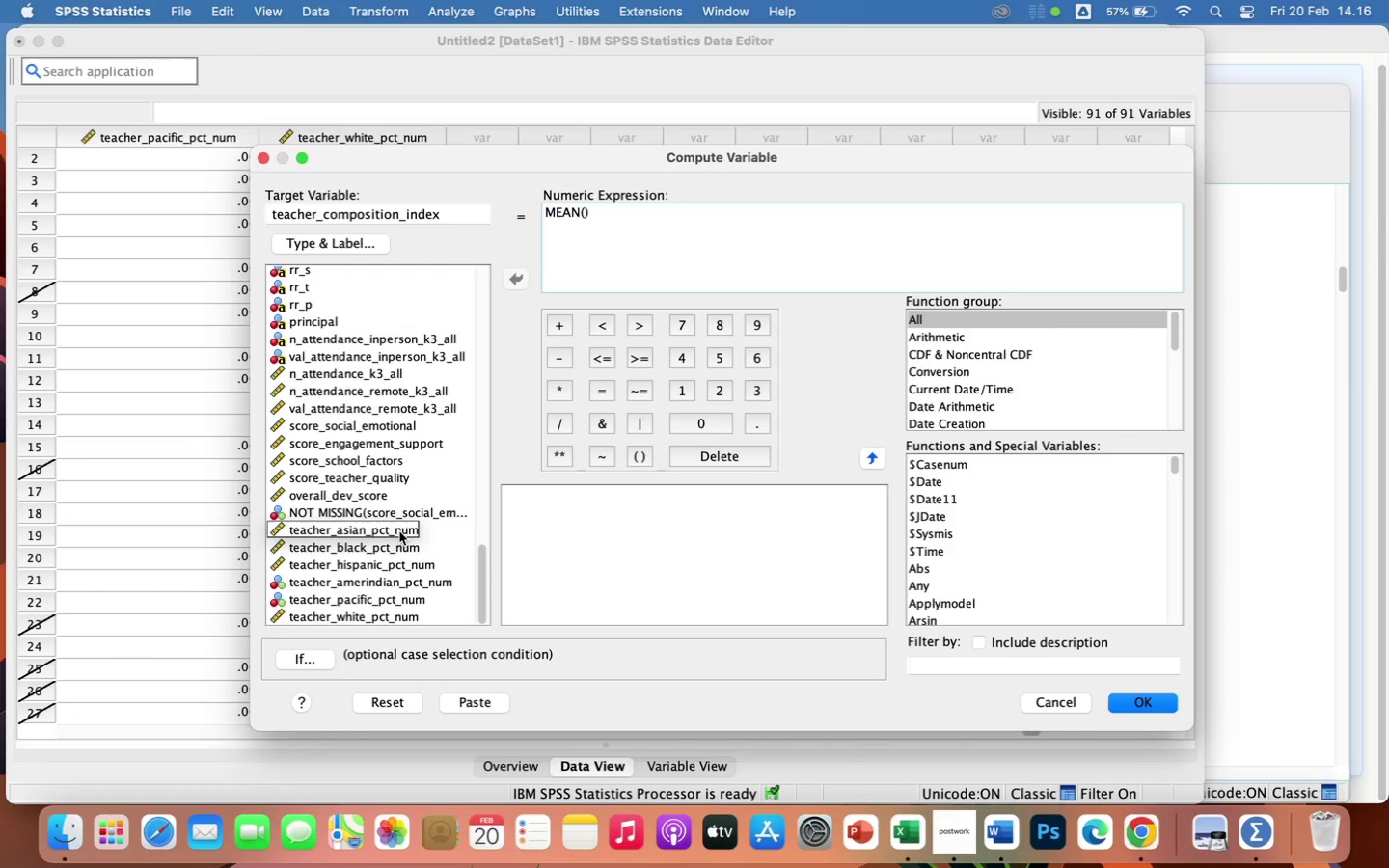 
left_click([399, 531])
 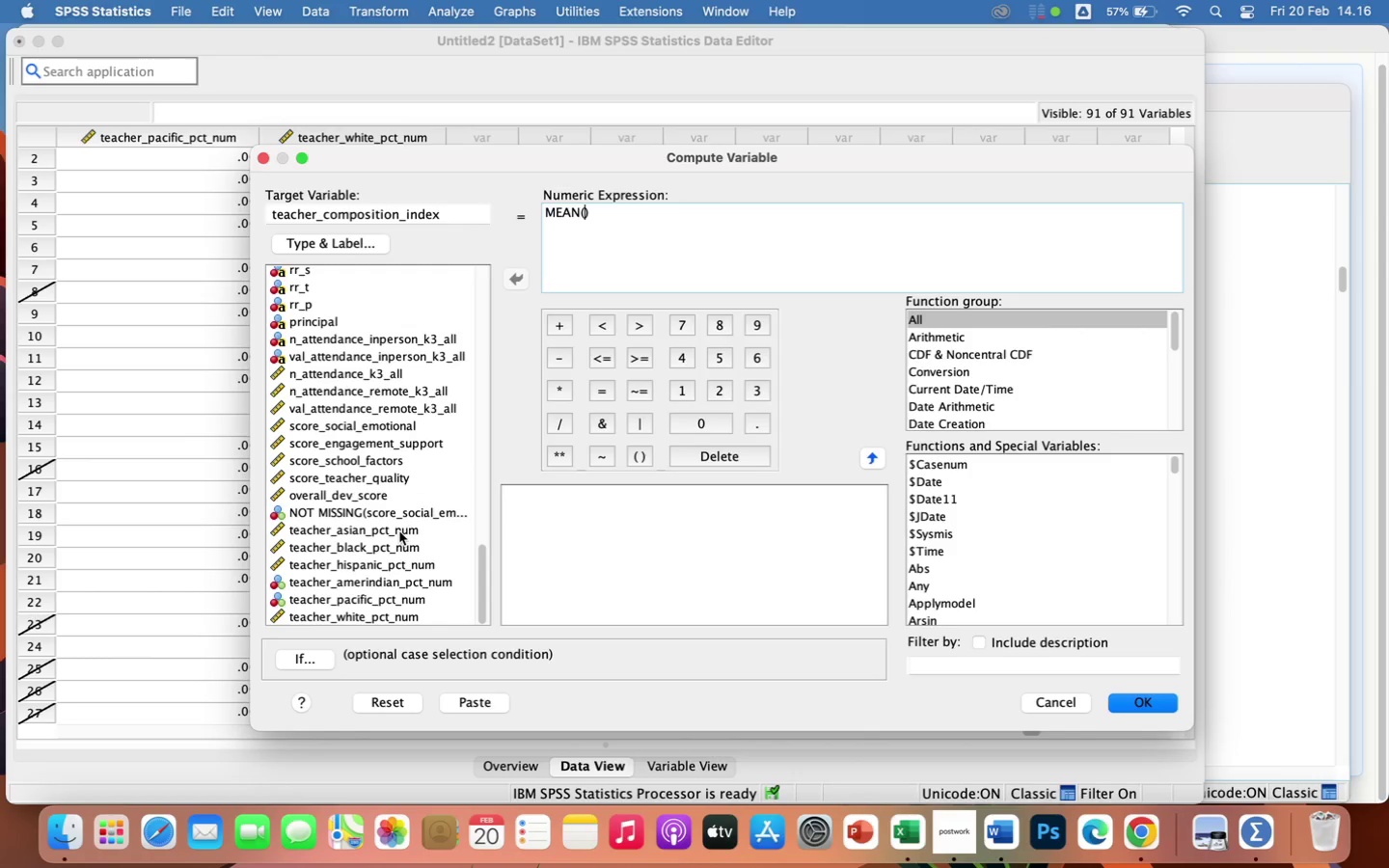 
left_click([399, 531])
 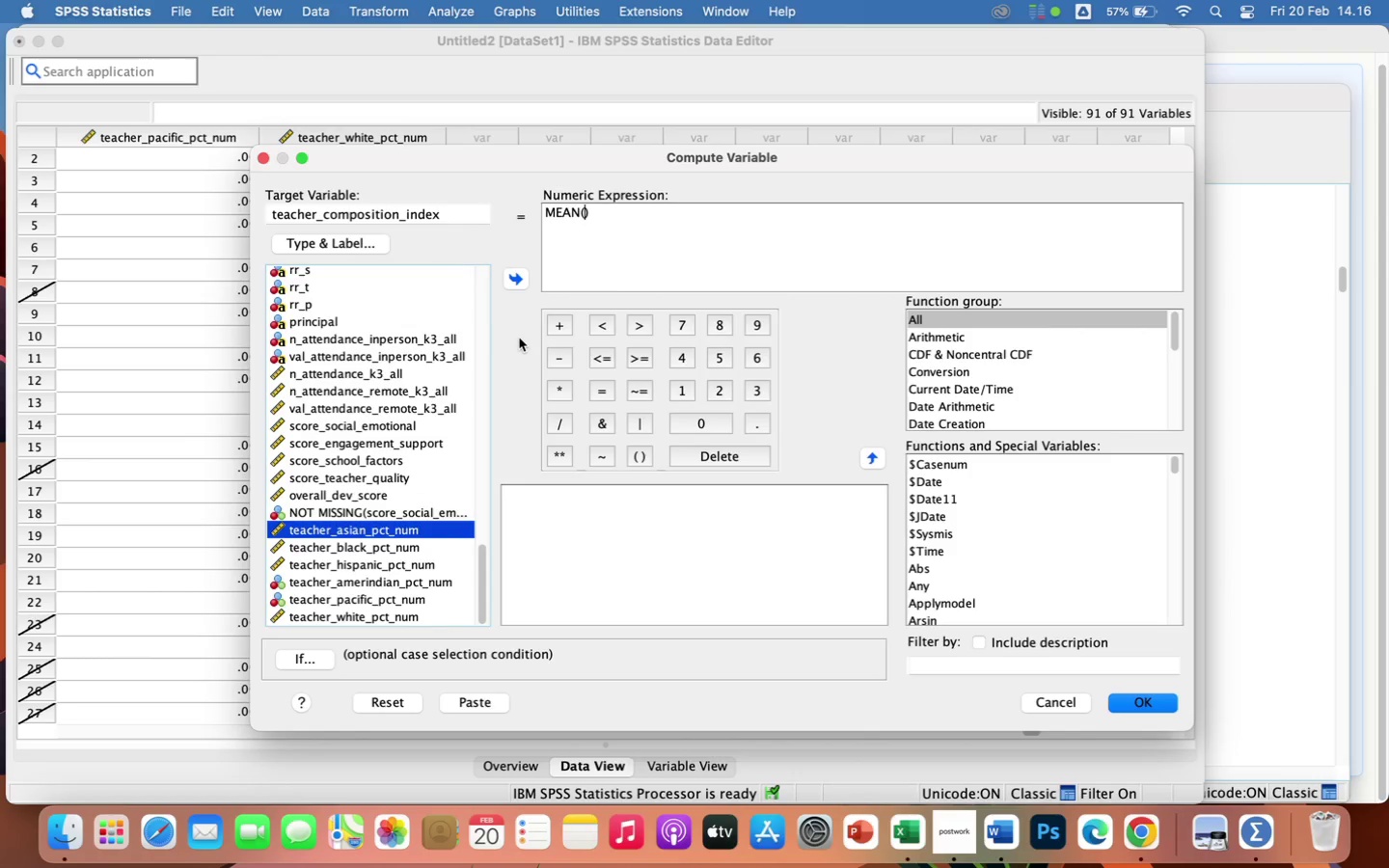 
left_click([516, 278])
 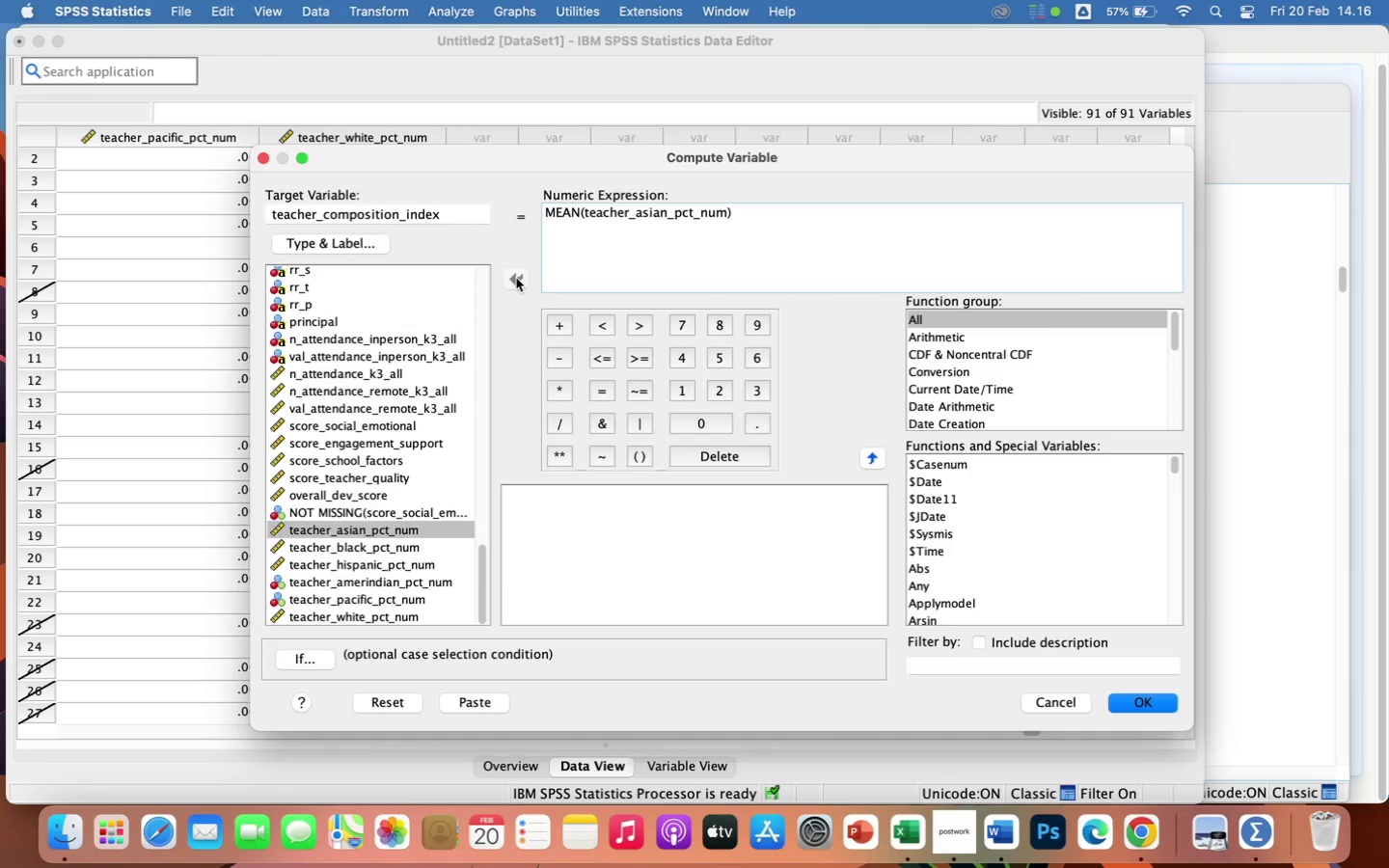 
key(Comma)
 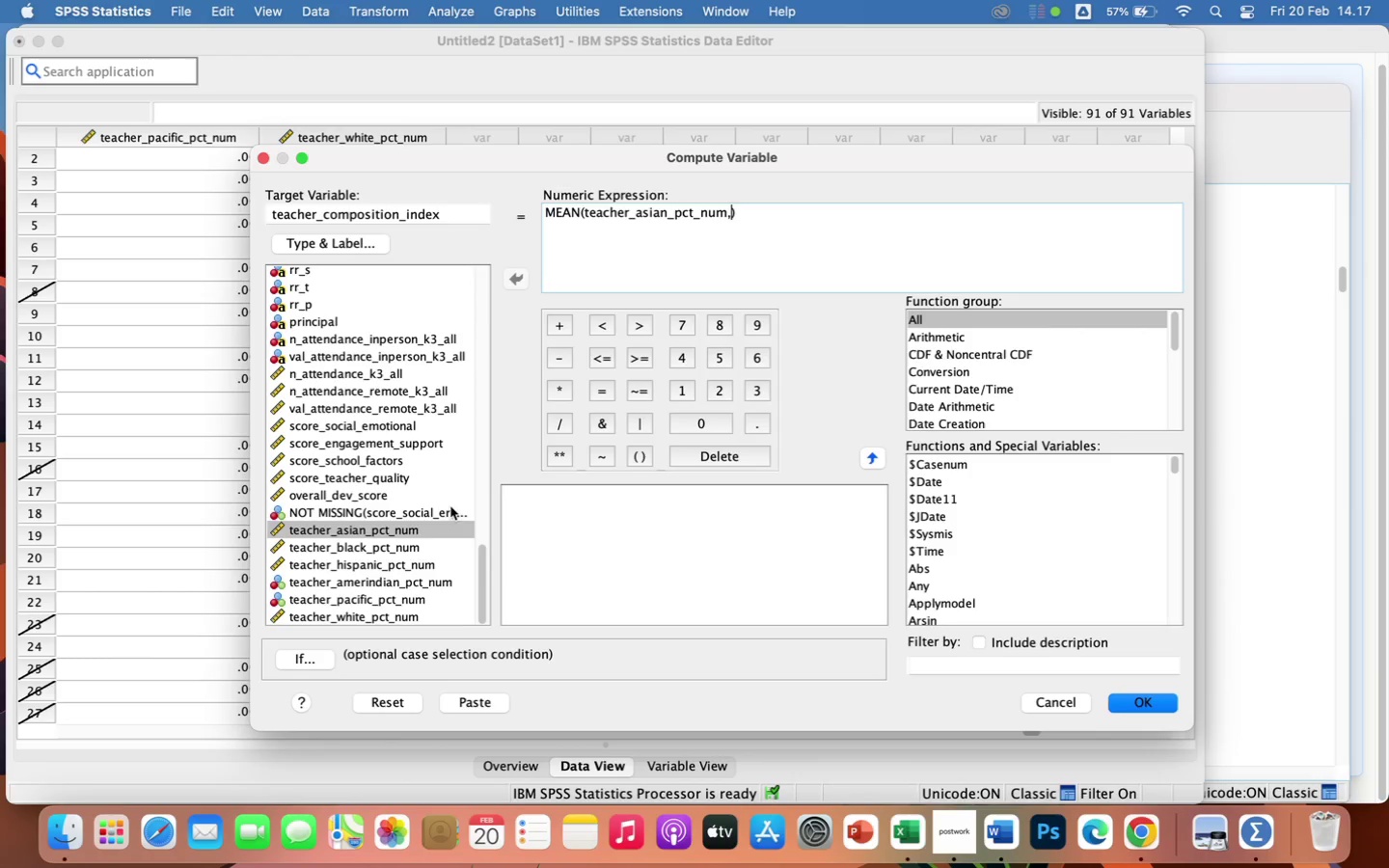 
left_click([366, 552])
 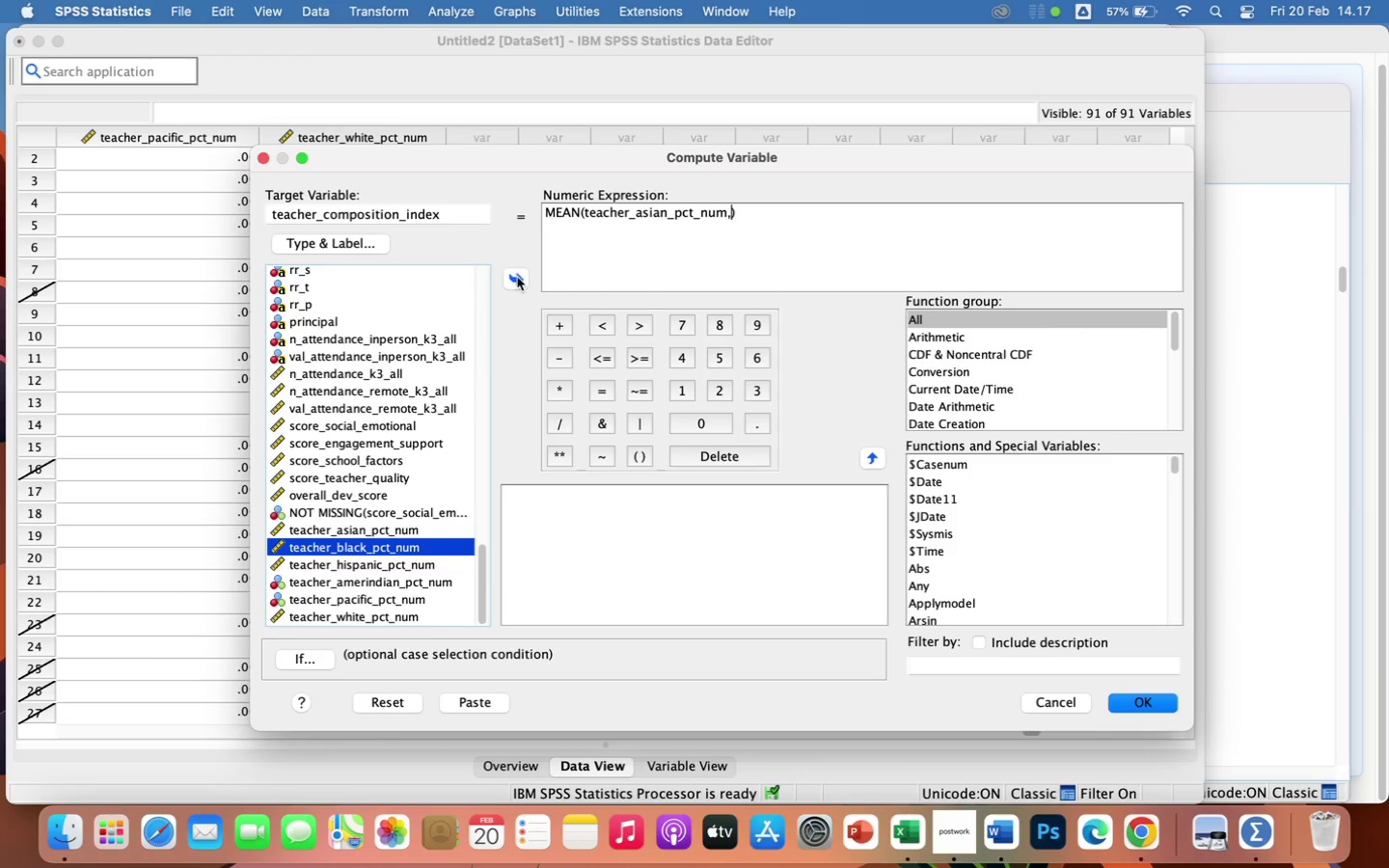 
left_click([517, 279])
 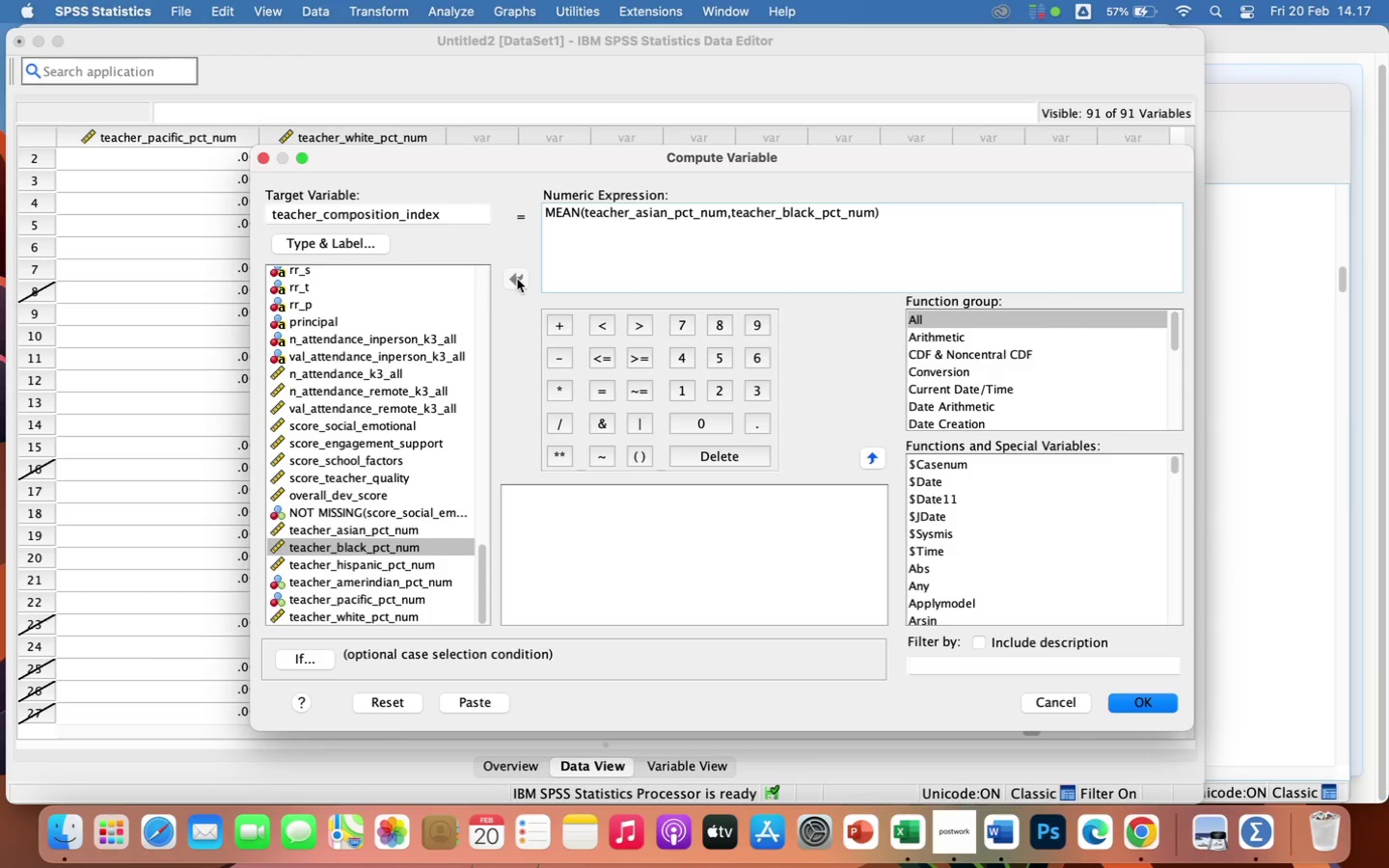 
key(Comma)
 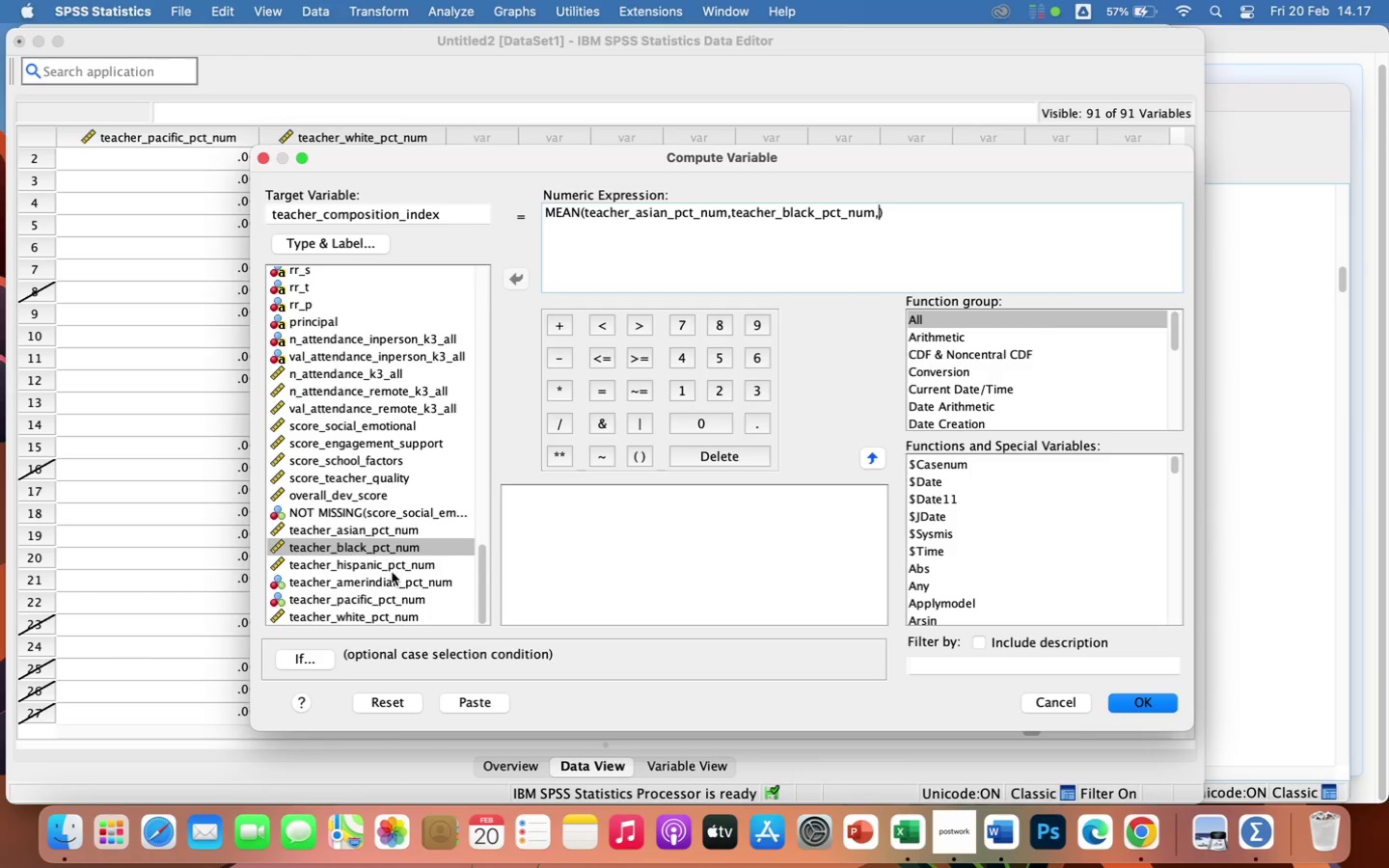 
left_click([392, 572])
 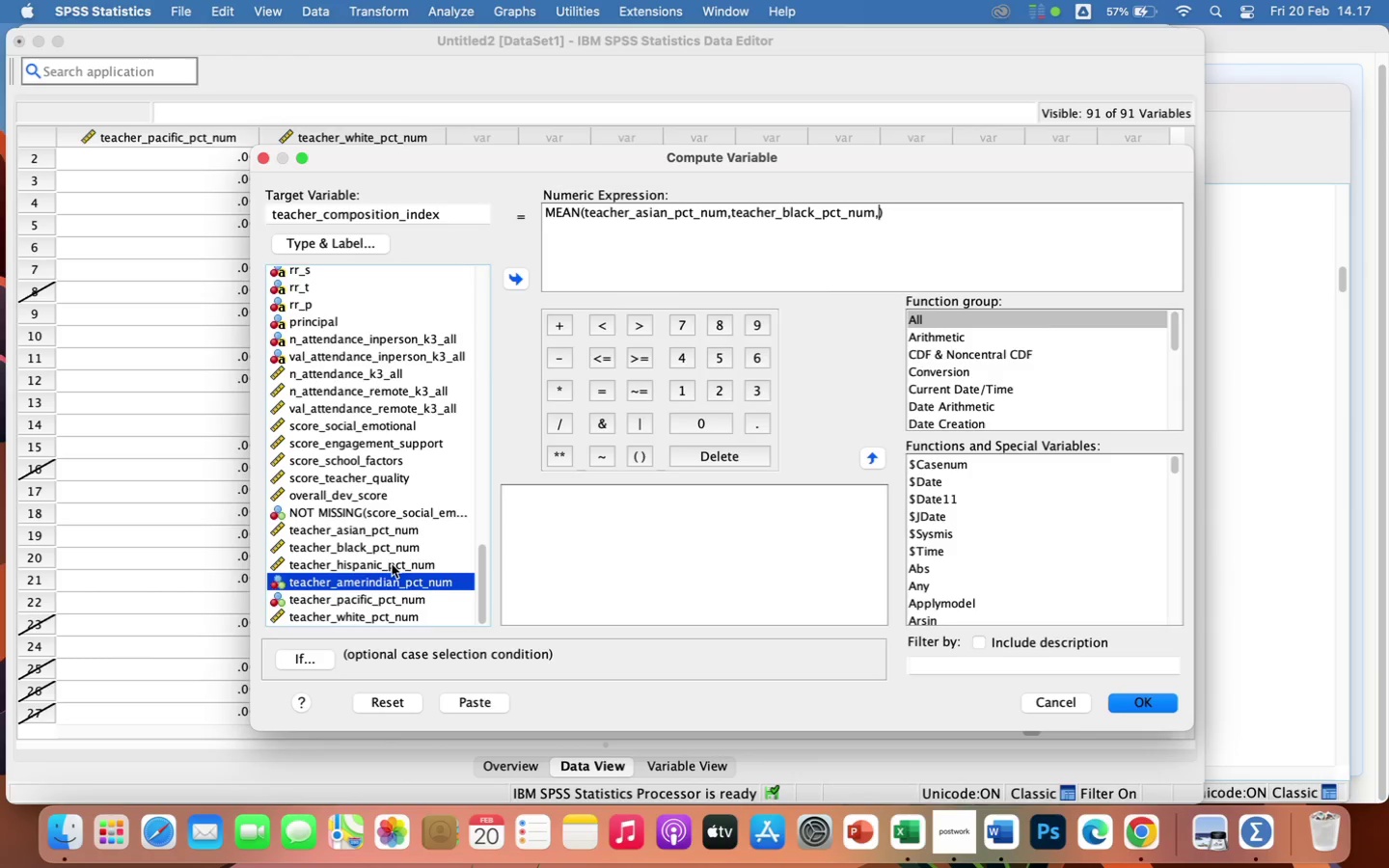 
left_click([391, 563])
 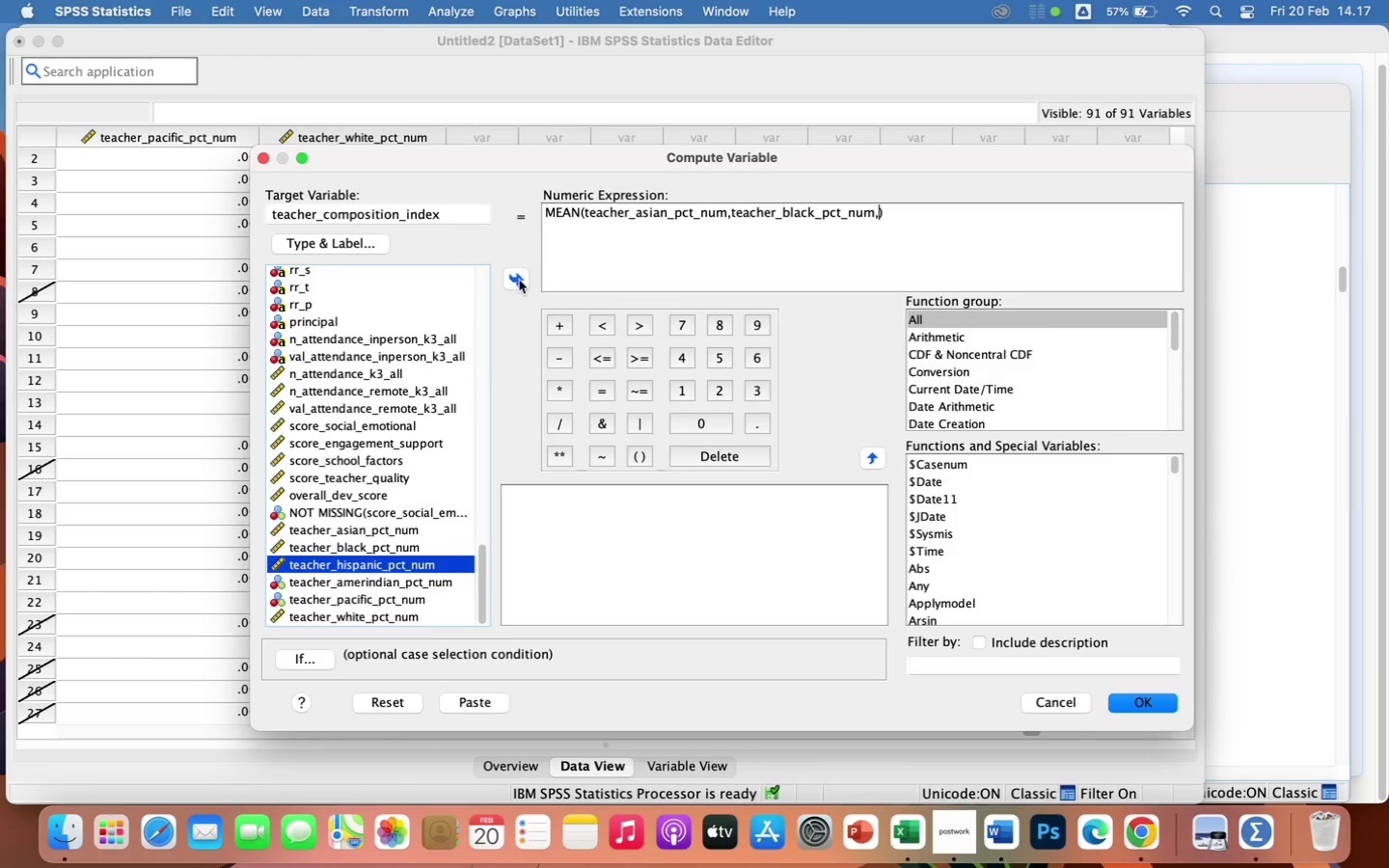 
left_click([512, 285])
 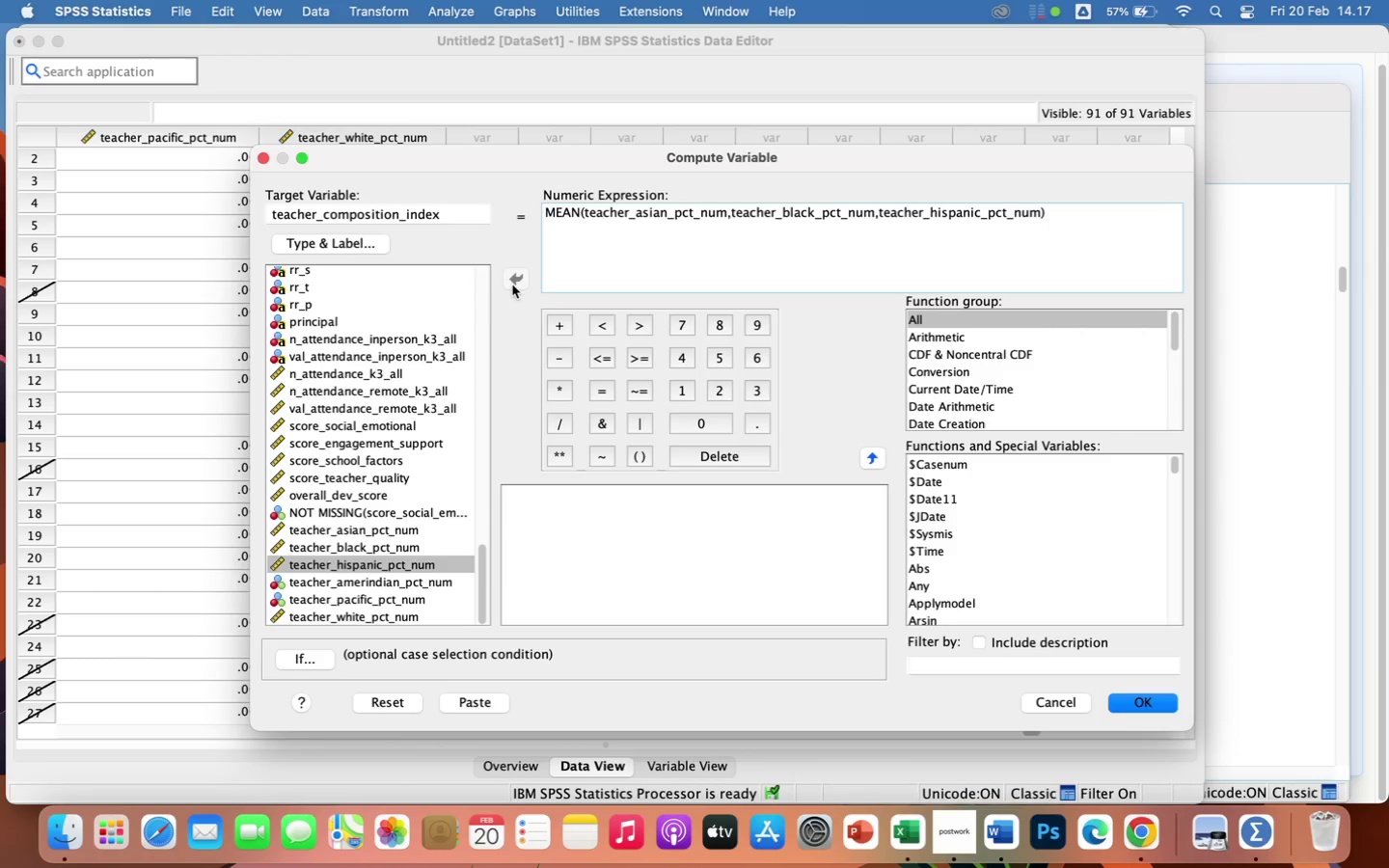 
key(Comma)
 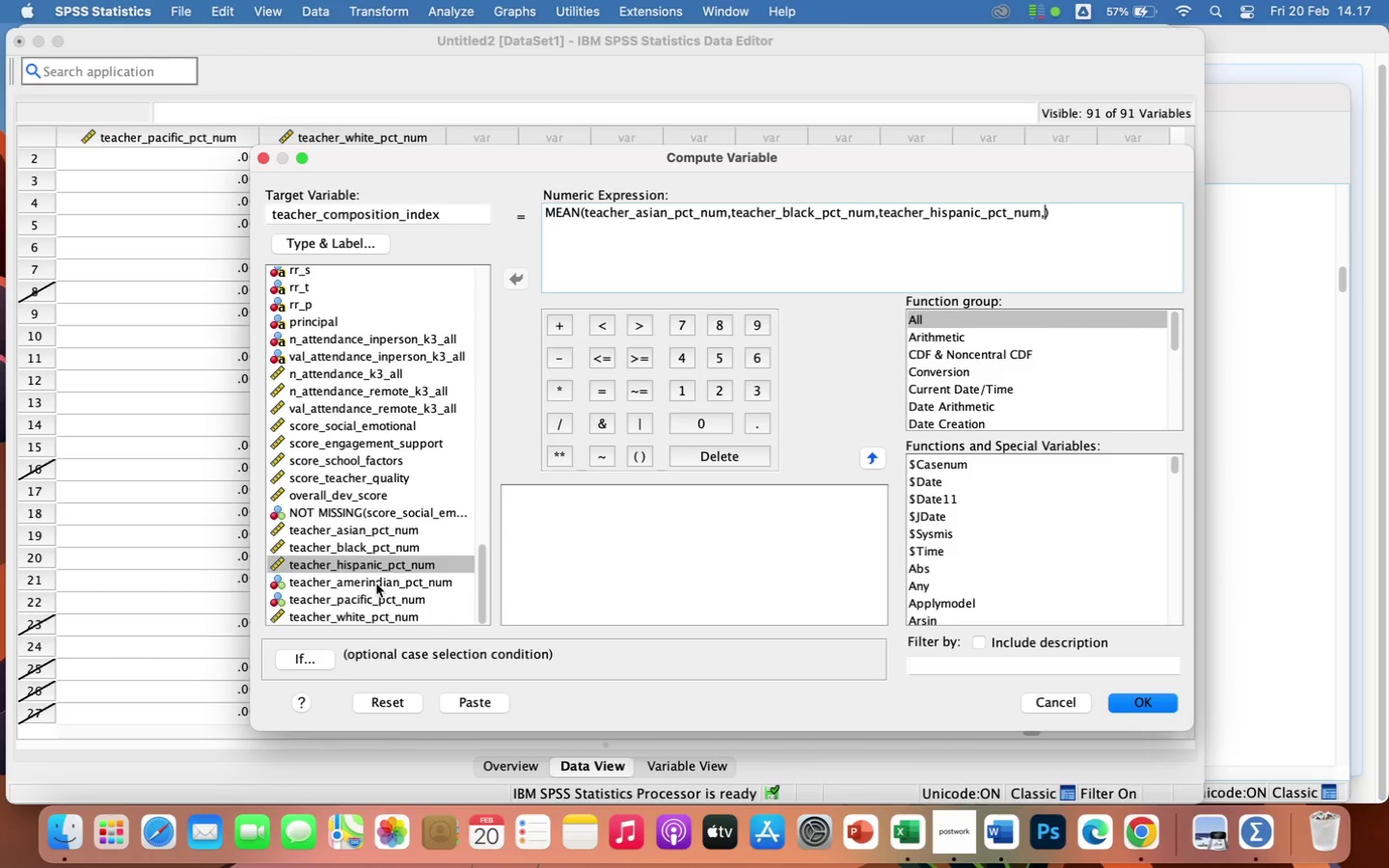 
left_click([374, 587])
 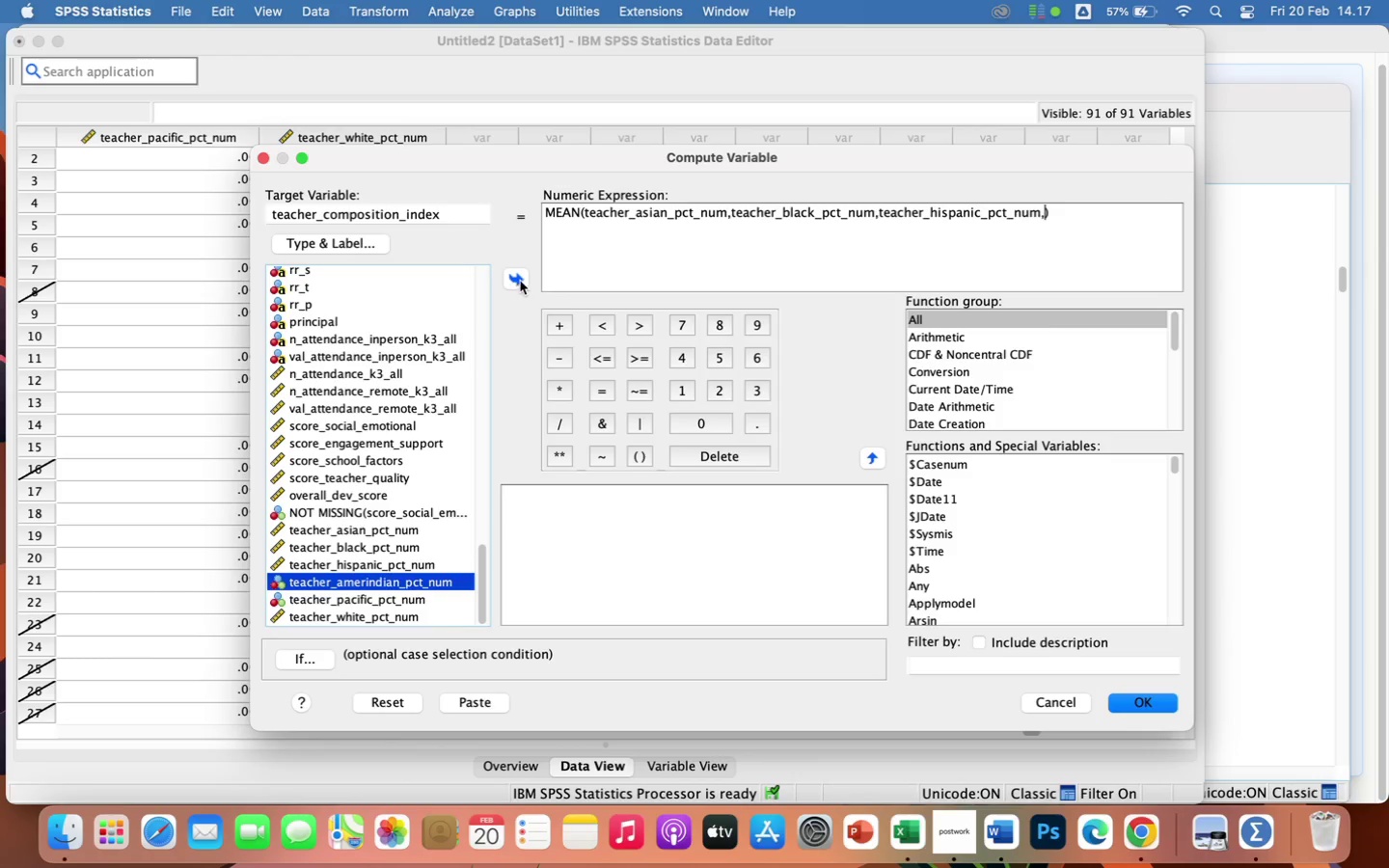 
left_click([520, 277])
 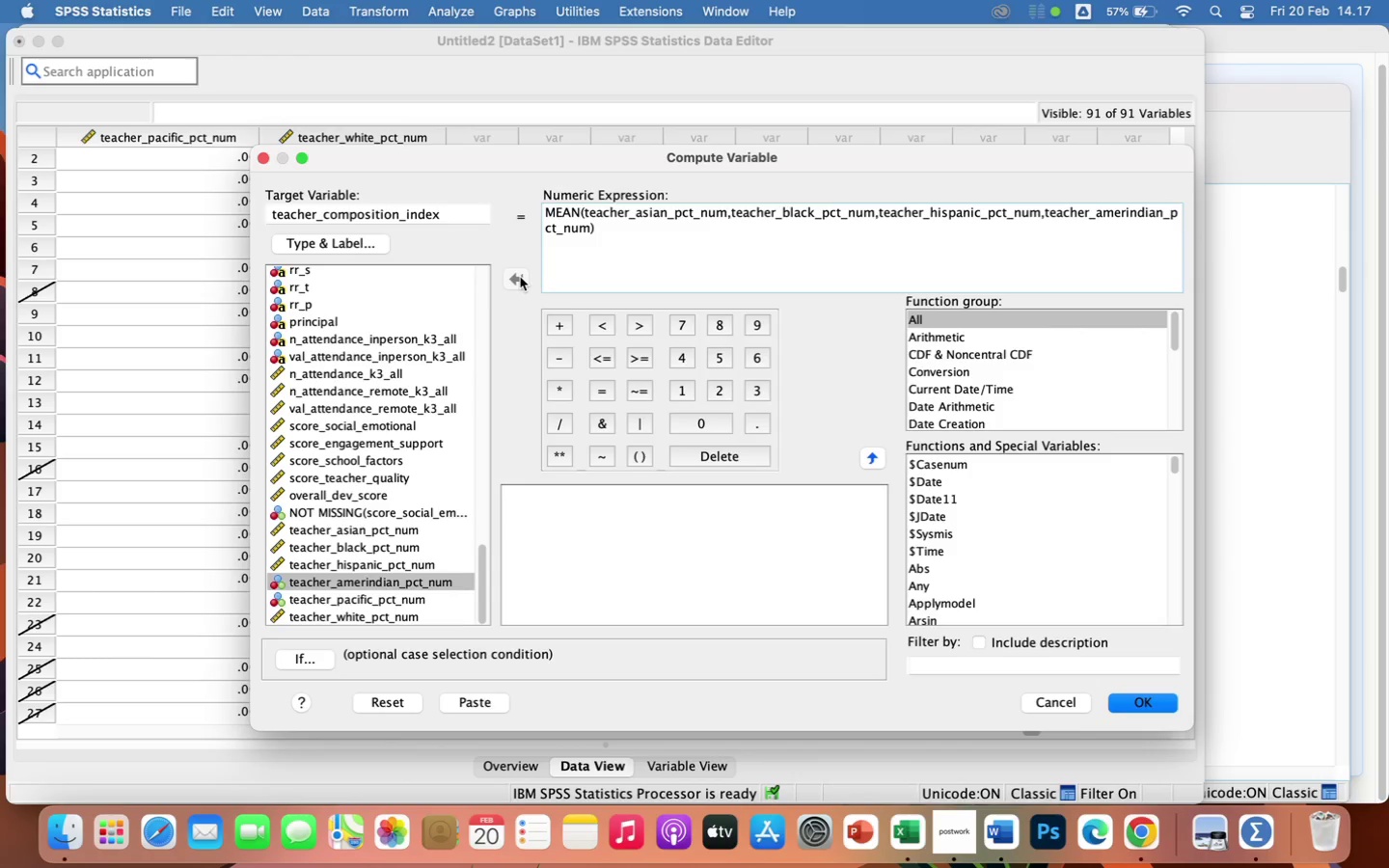 
key(Comma)
 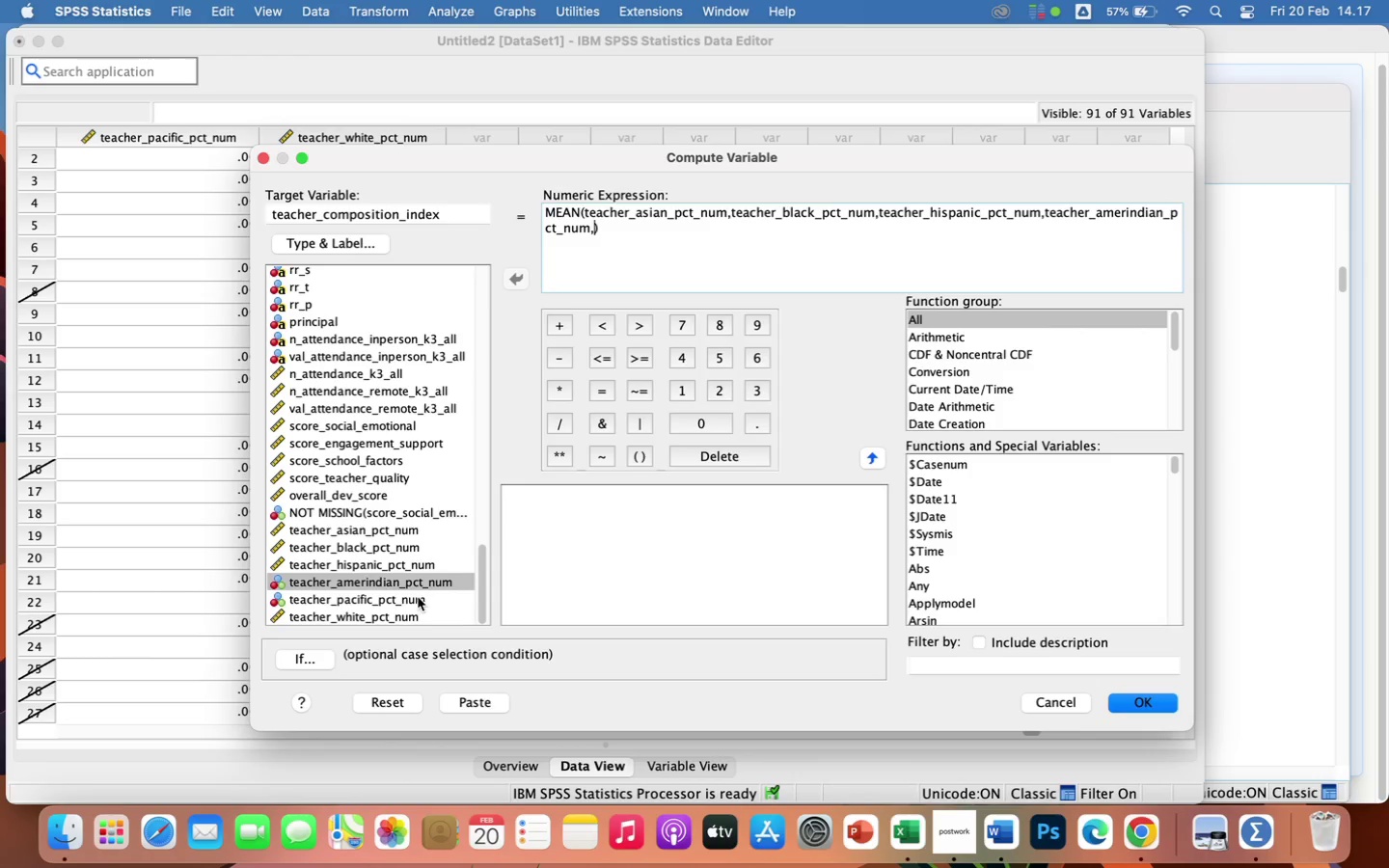 
left_click([403, 600])
 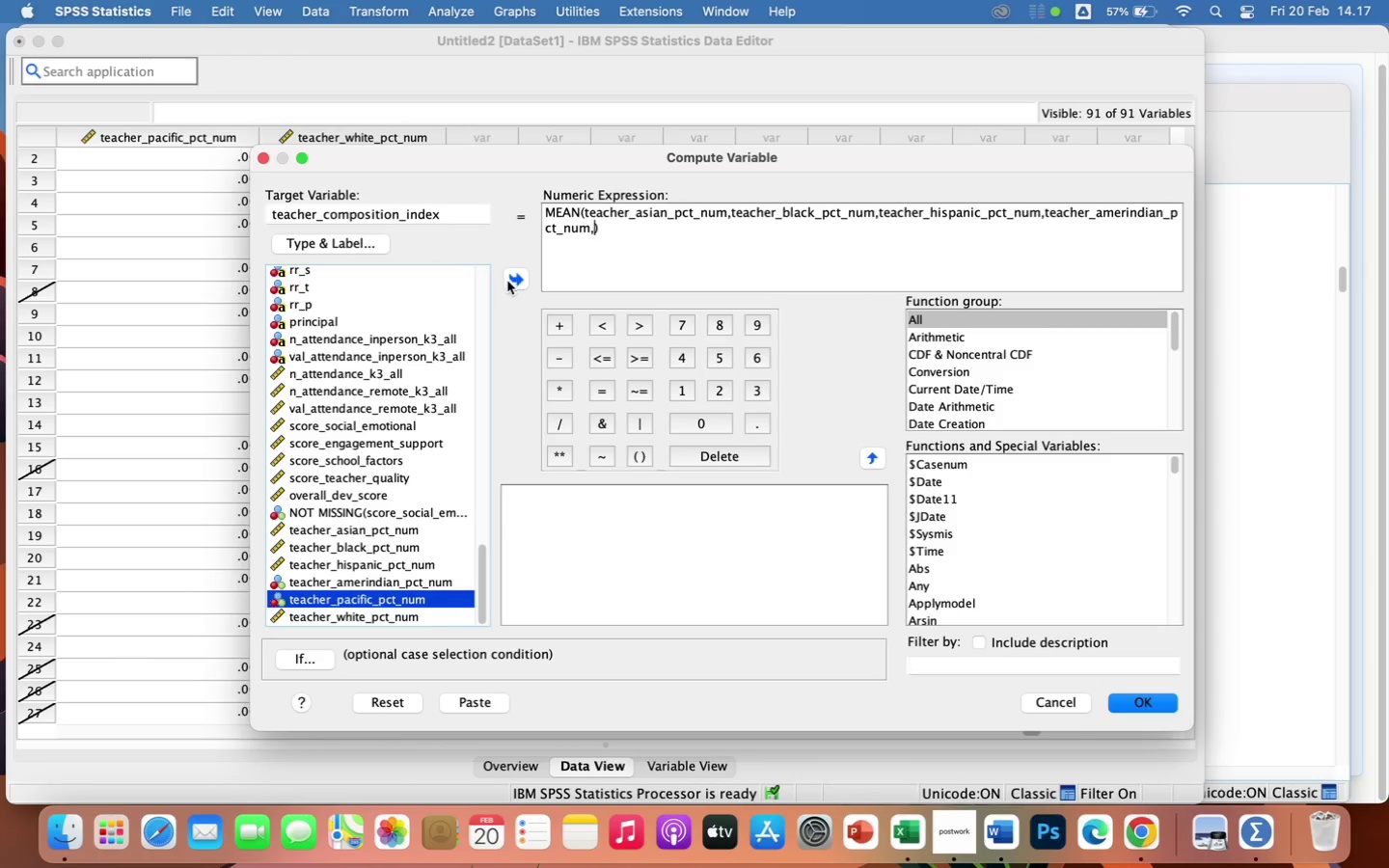 
left_click([509, 282])
 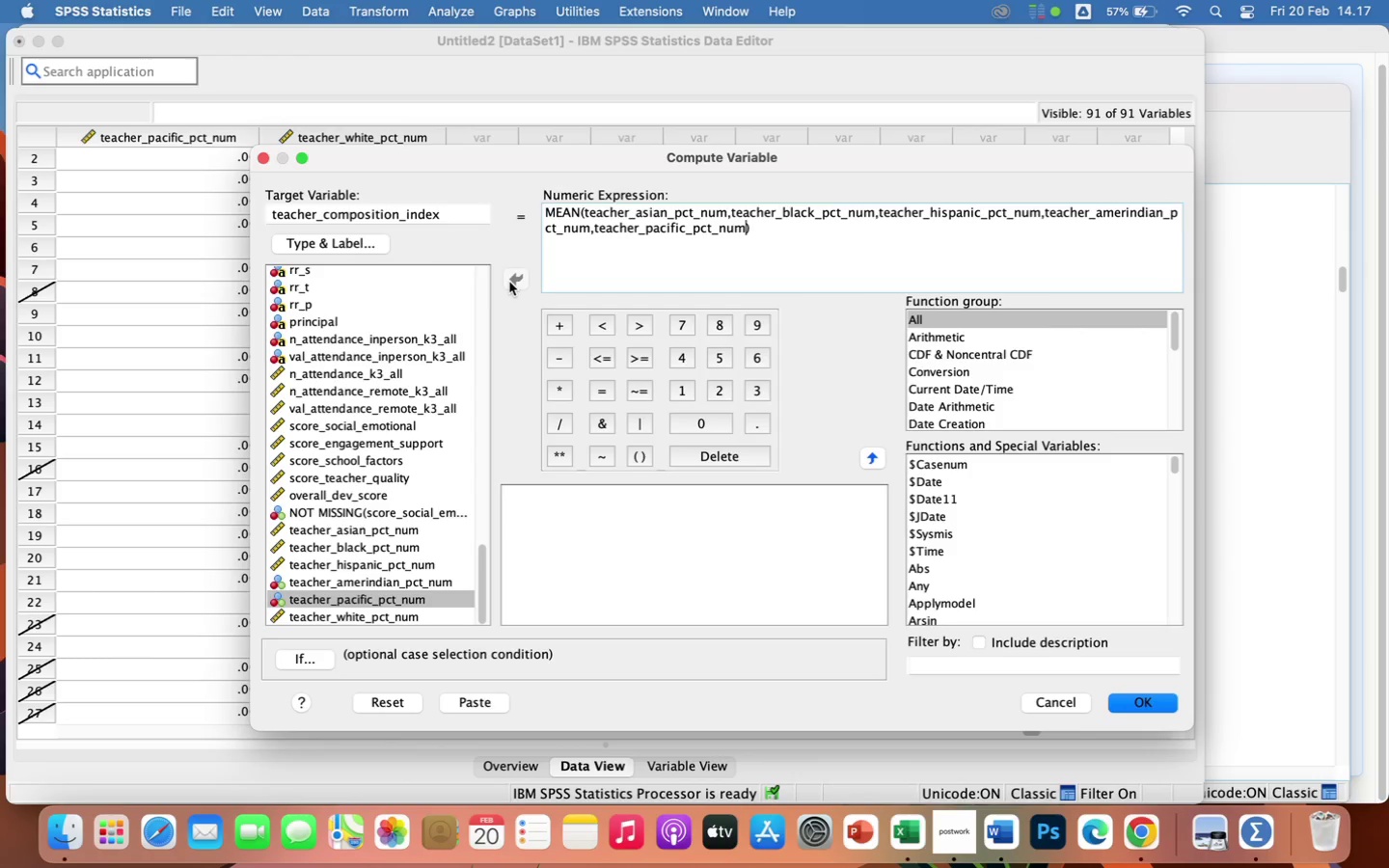 
key(Comma)
 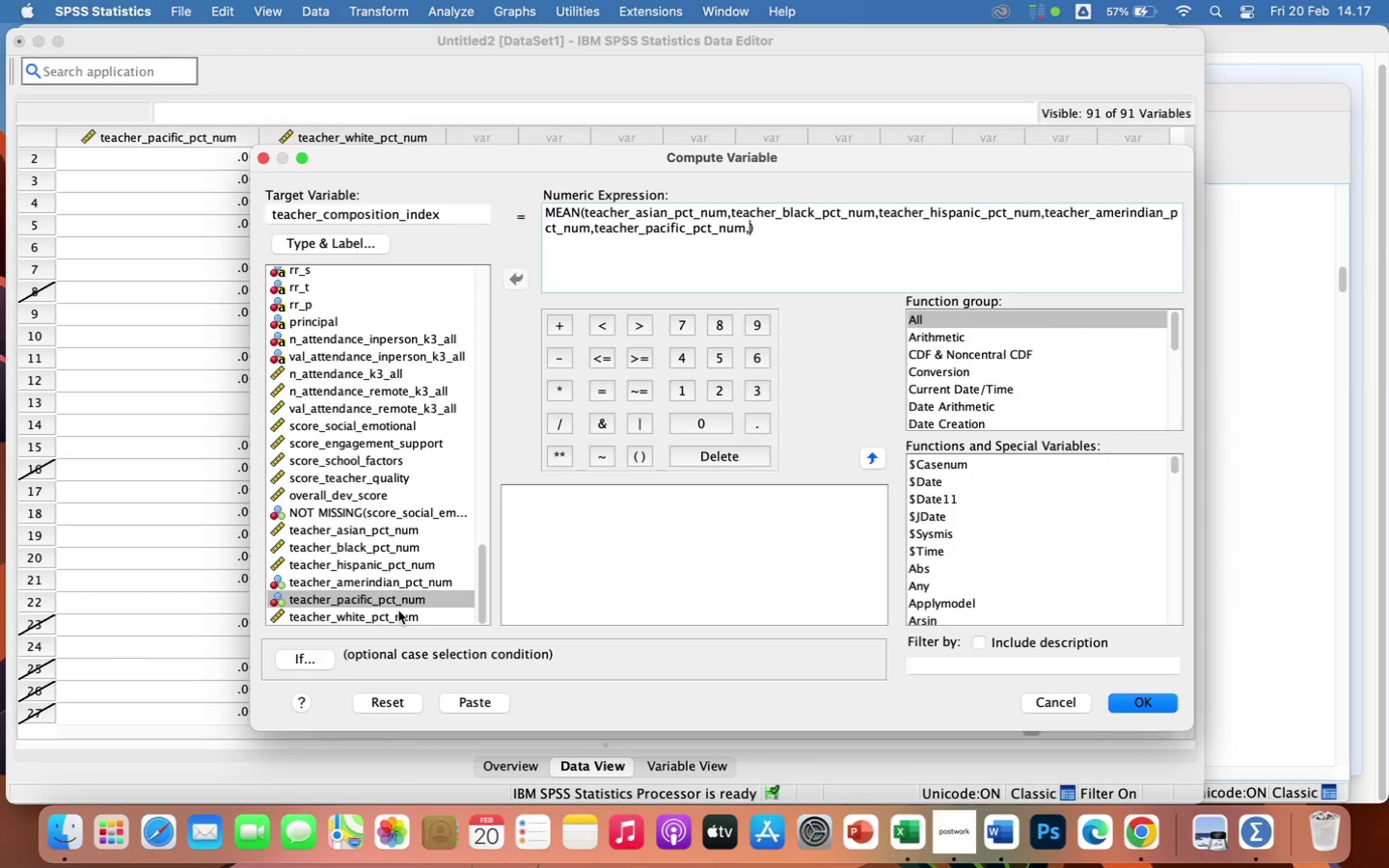 
left_click([401, 618])
 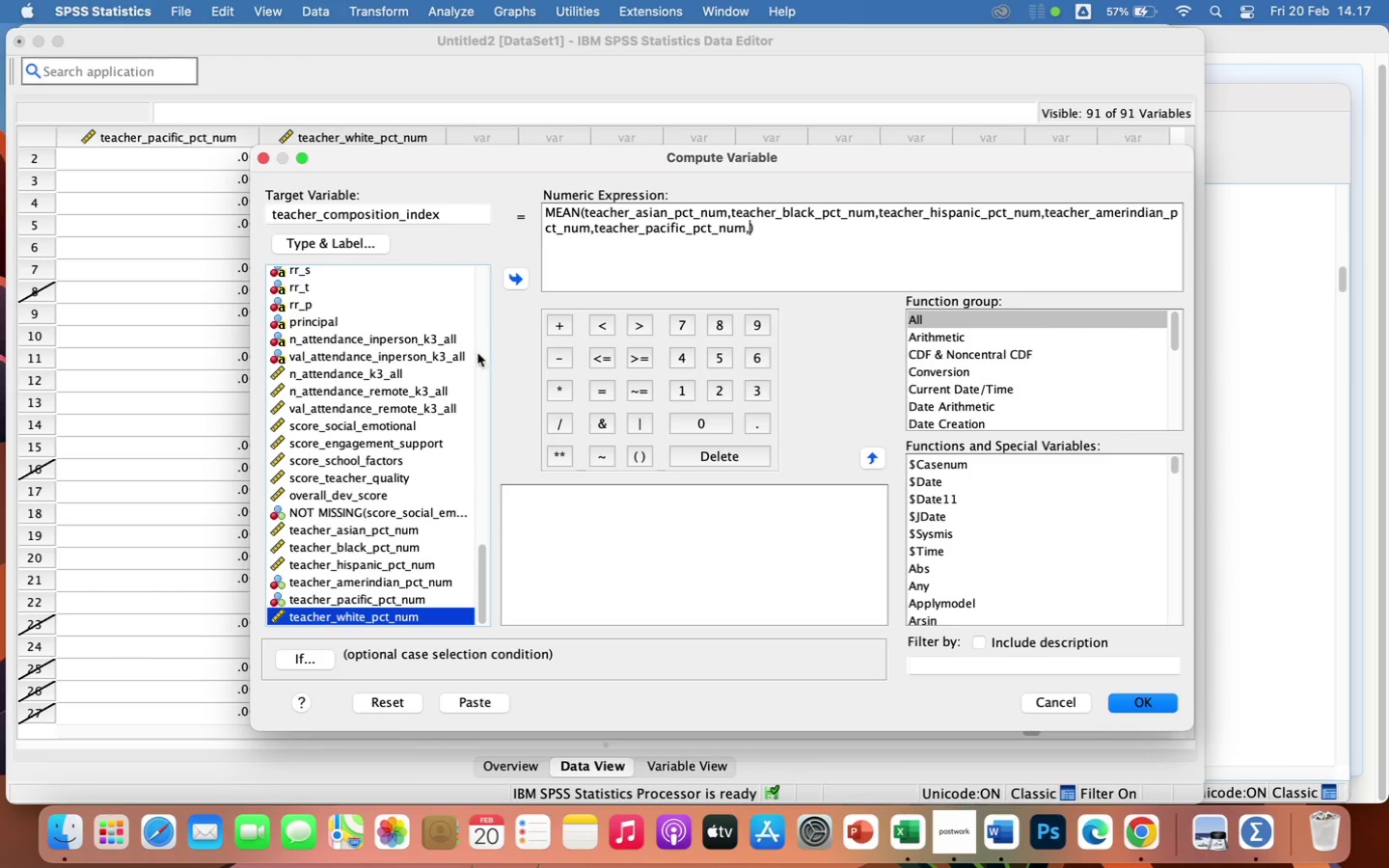 
left_click([515, 274])
 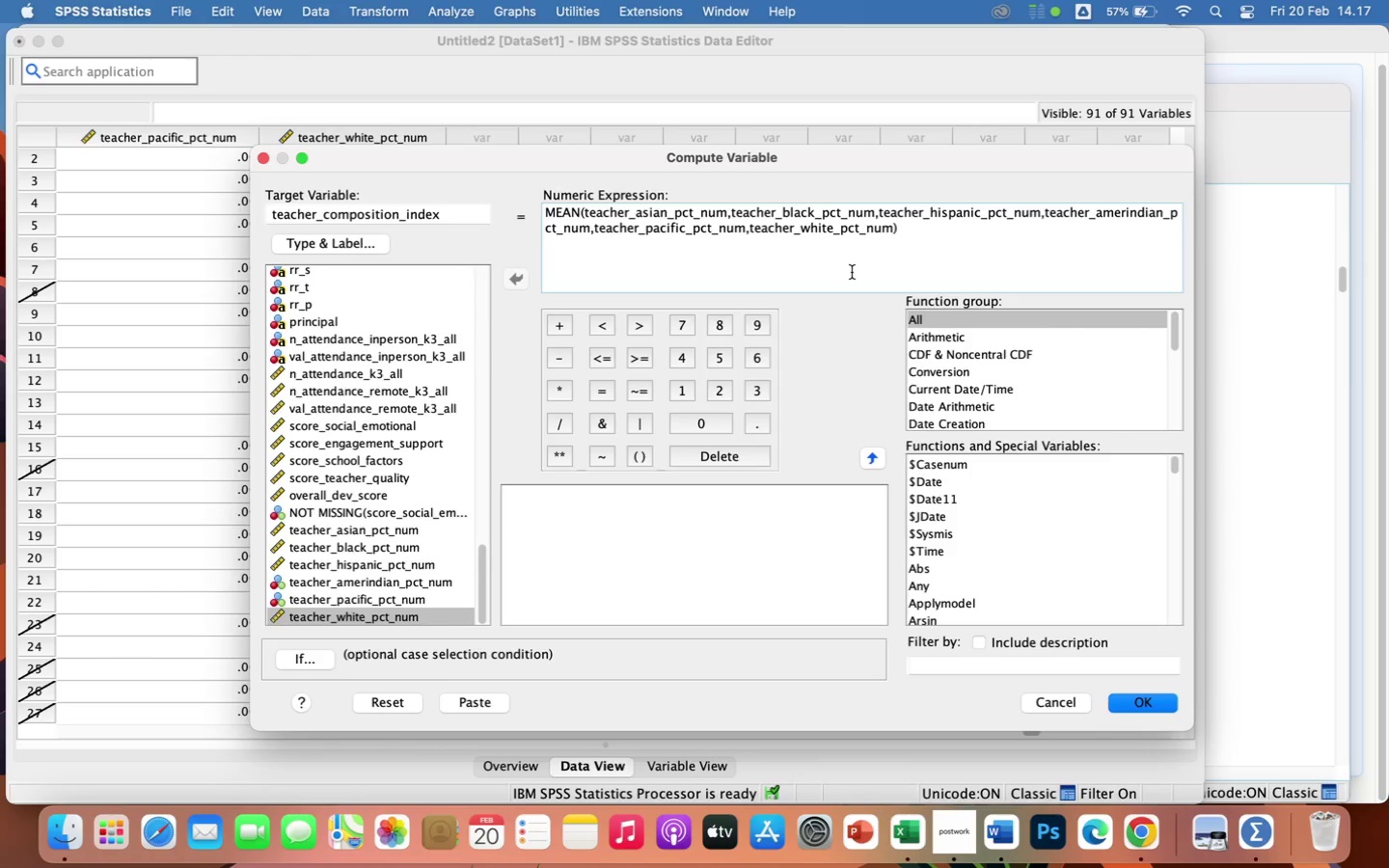 
wait(13.83)
 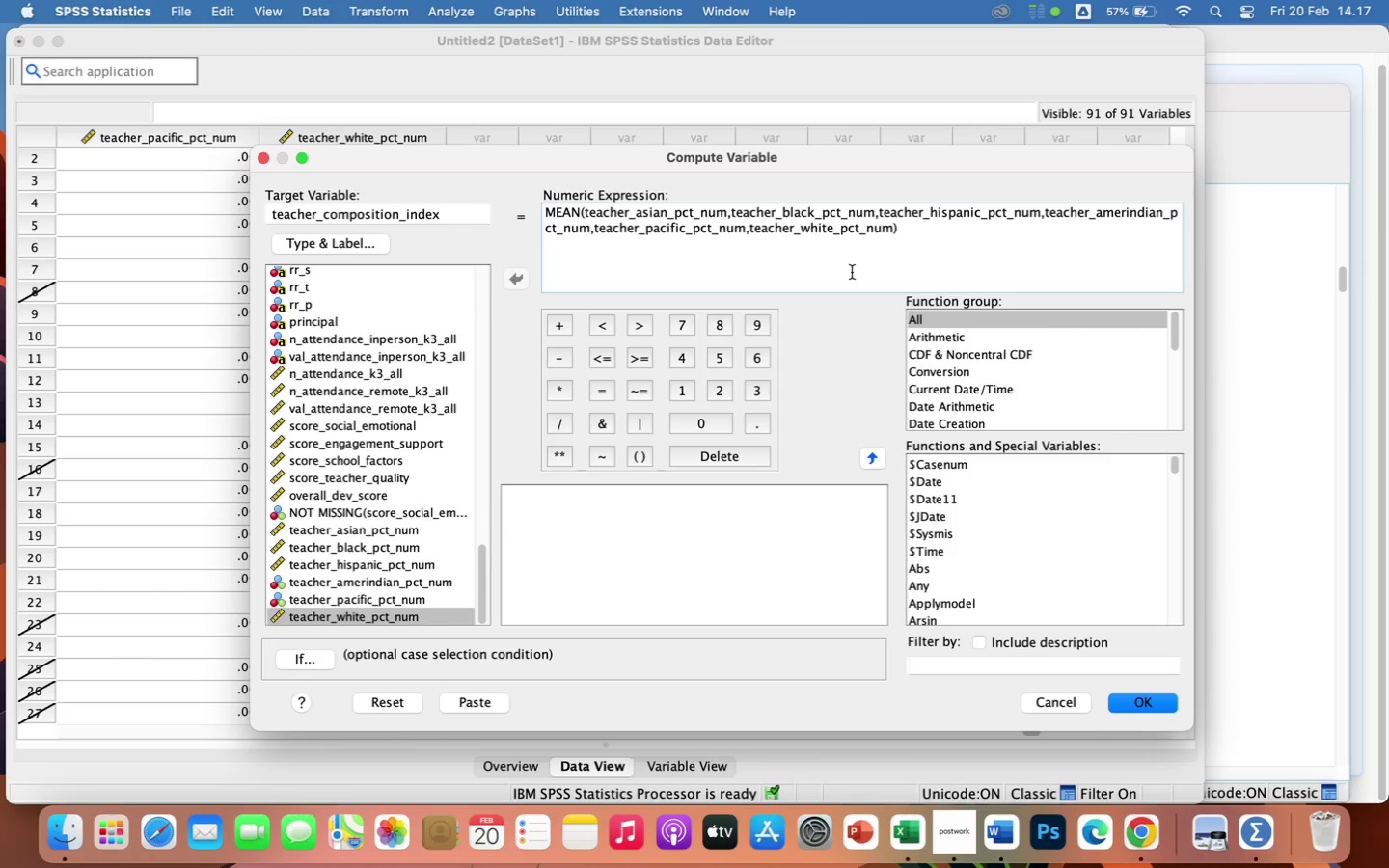 
left_click([928, 228])
 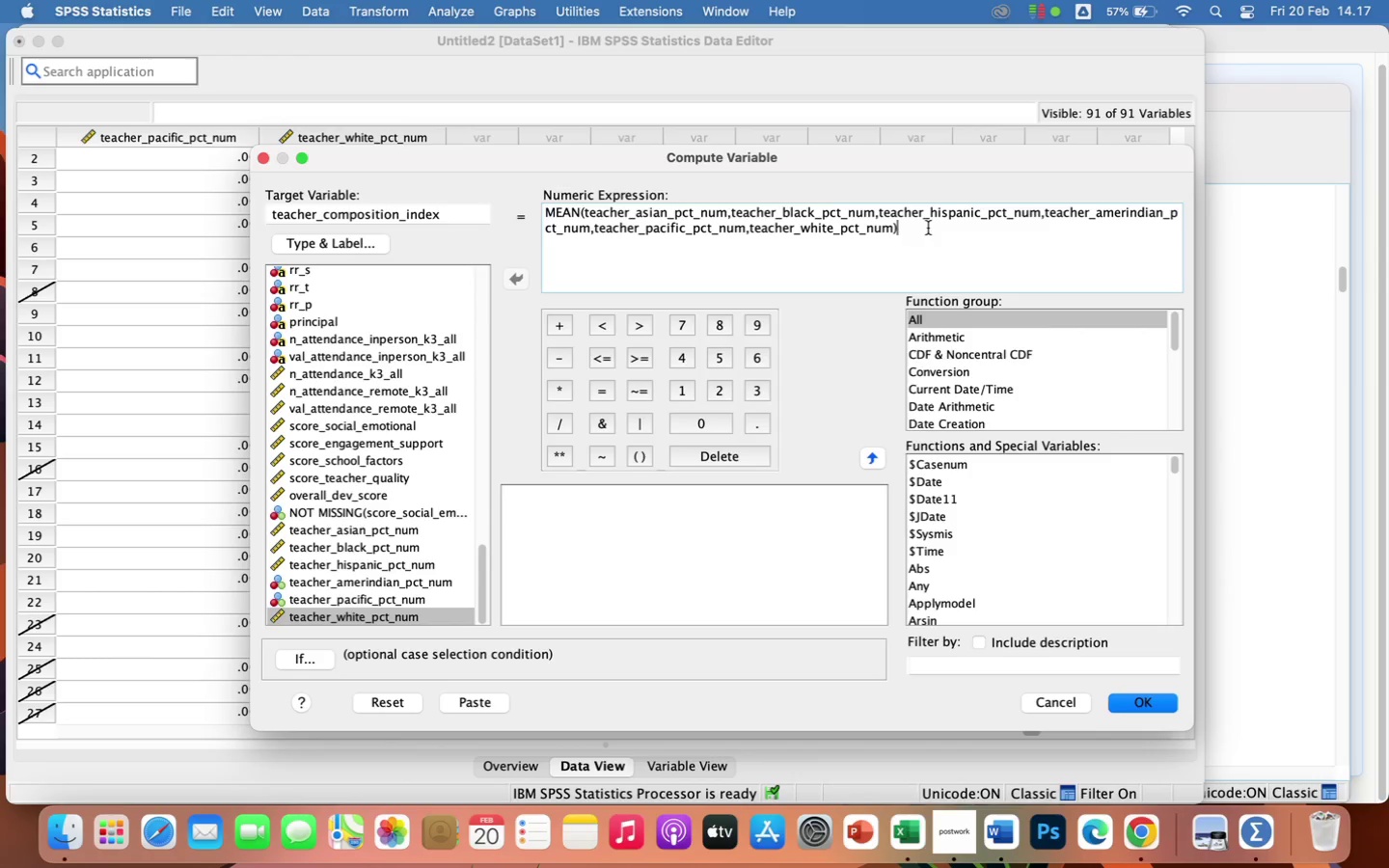 
type( *100)
 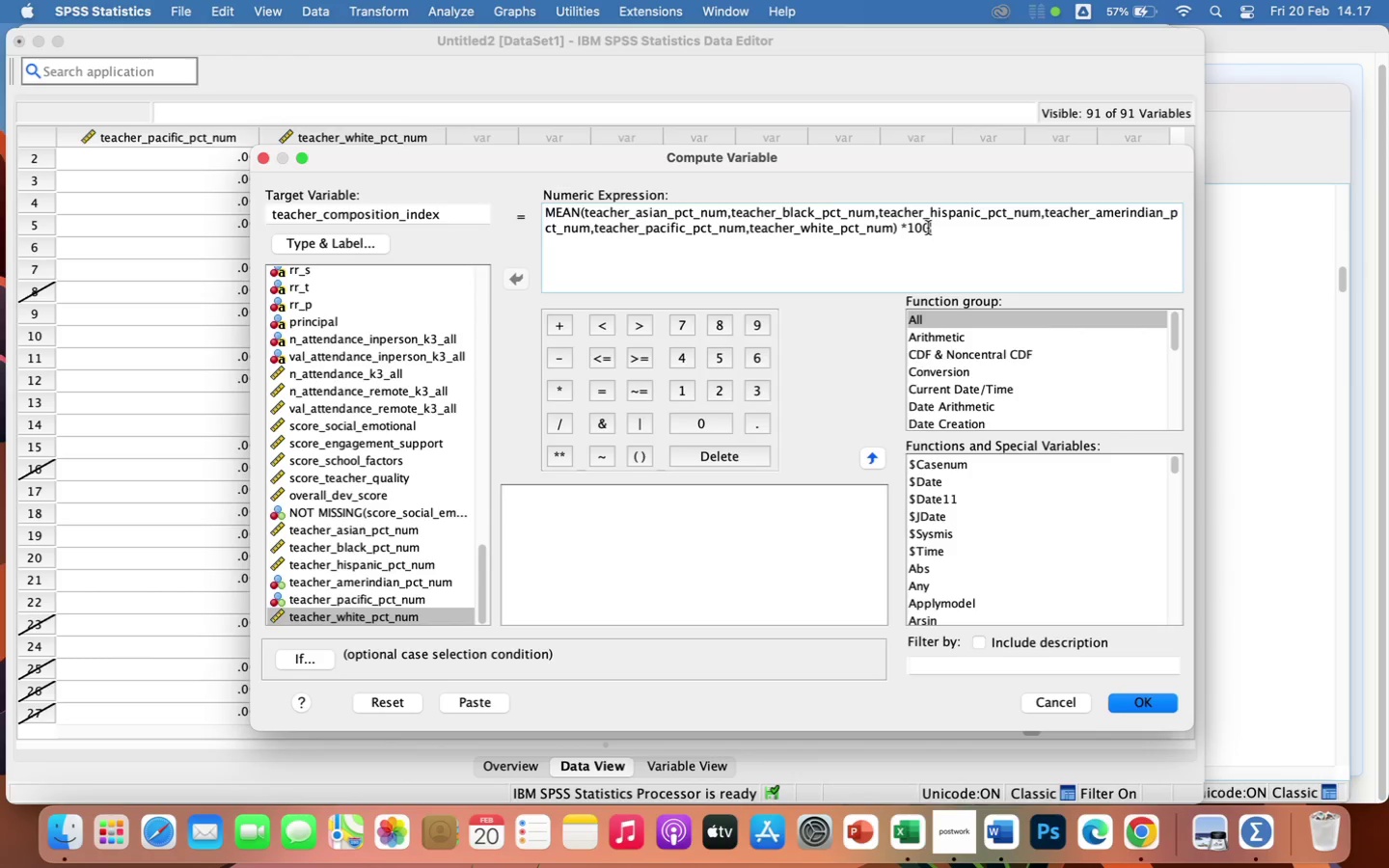 
left_click([1133, 702])
 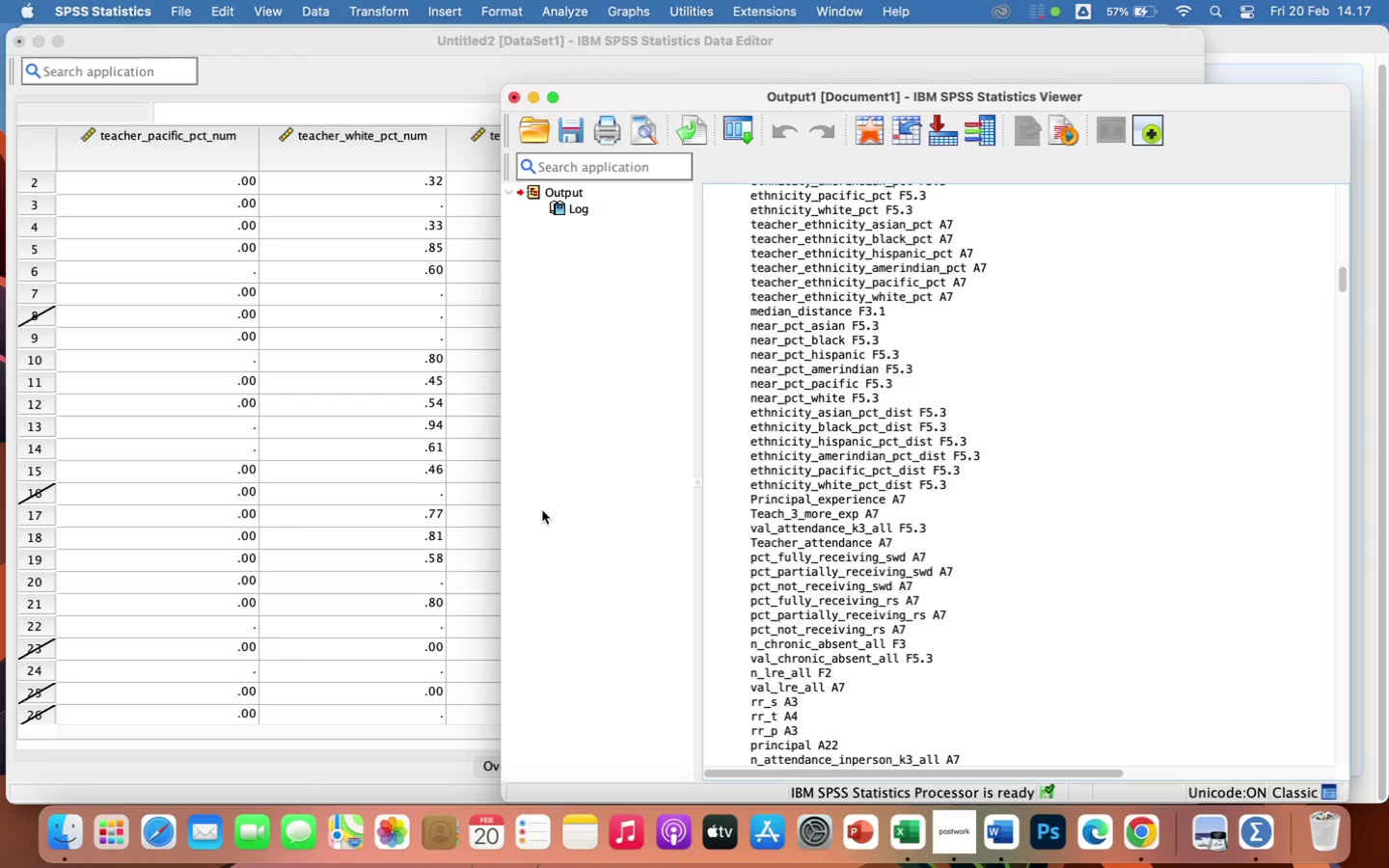 
left_click([479, 514])